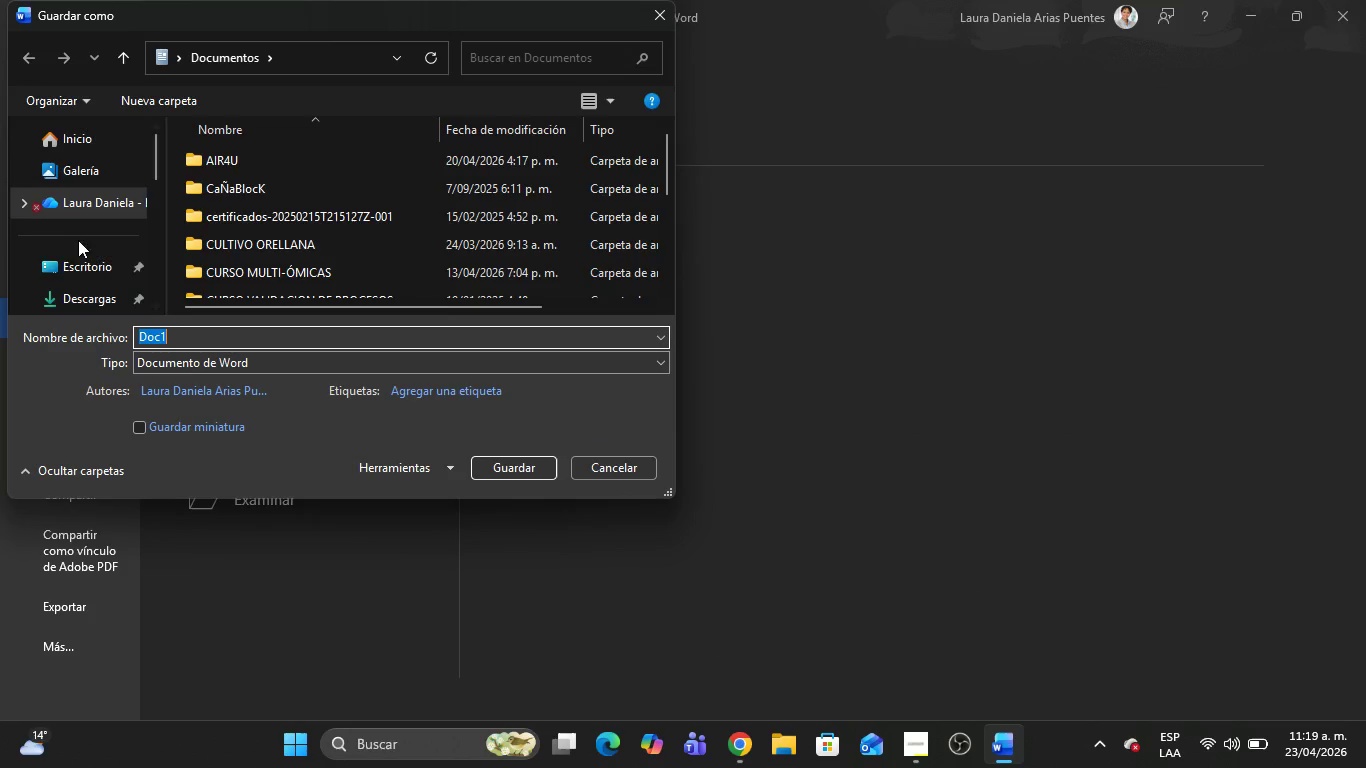 
left_click([72, 293])
 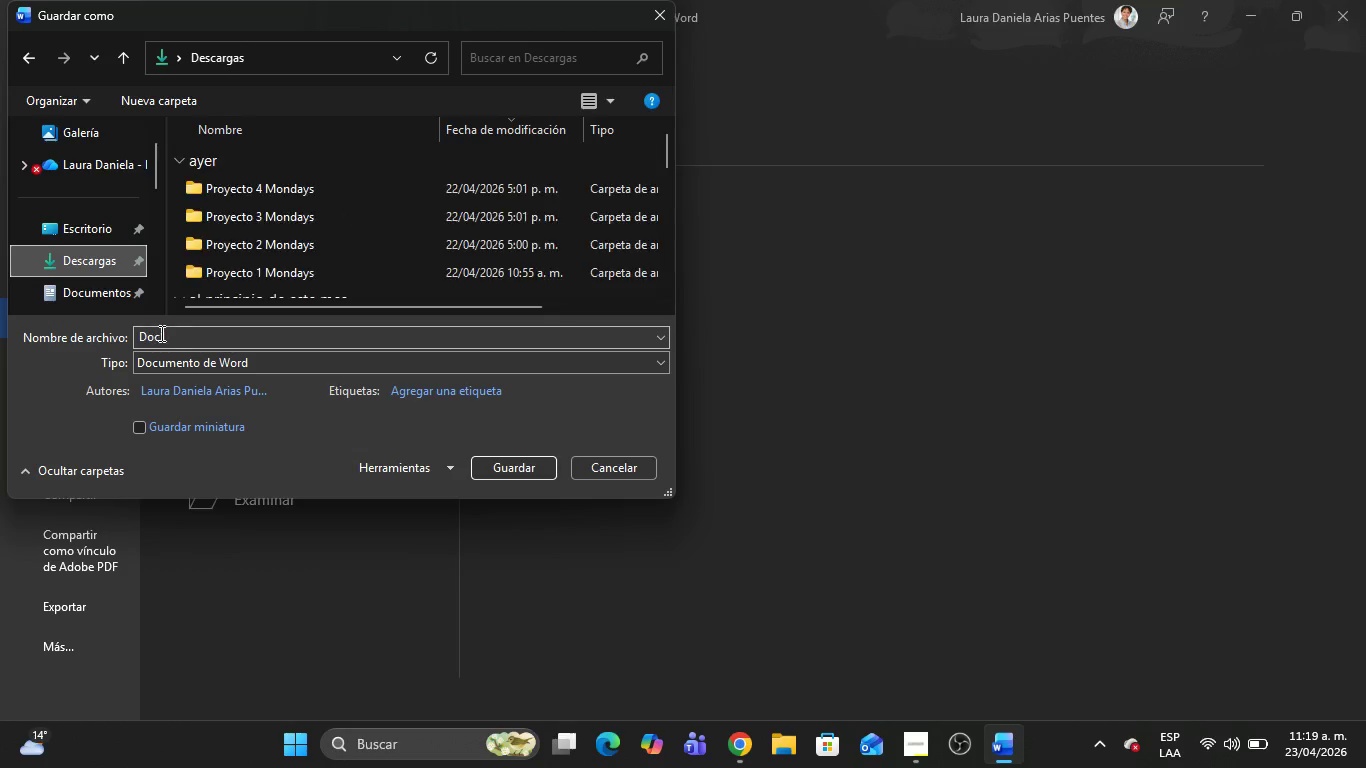 
left_click([172, 336])
 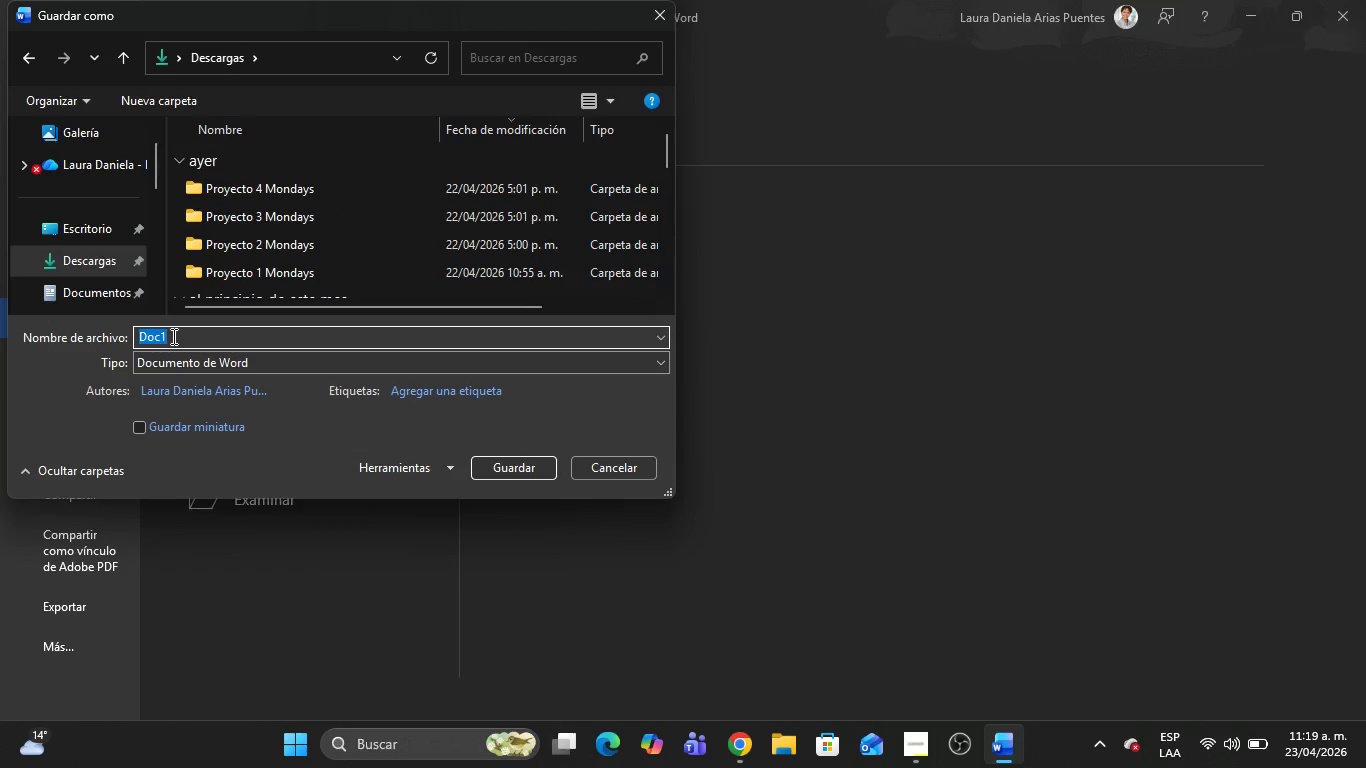 
type(e)
key(Backspace)
type(Evidencia de Notificaciones Nivel pH)
 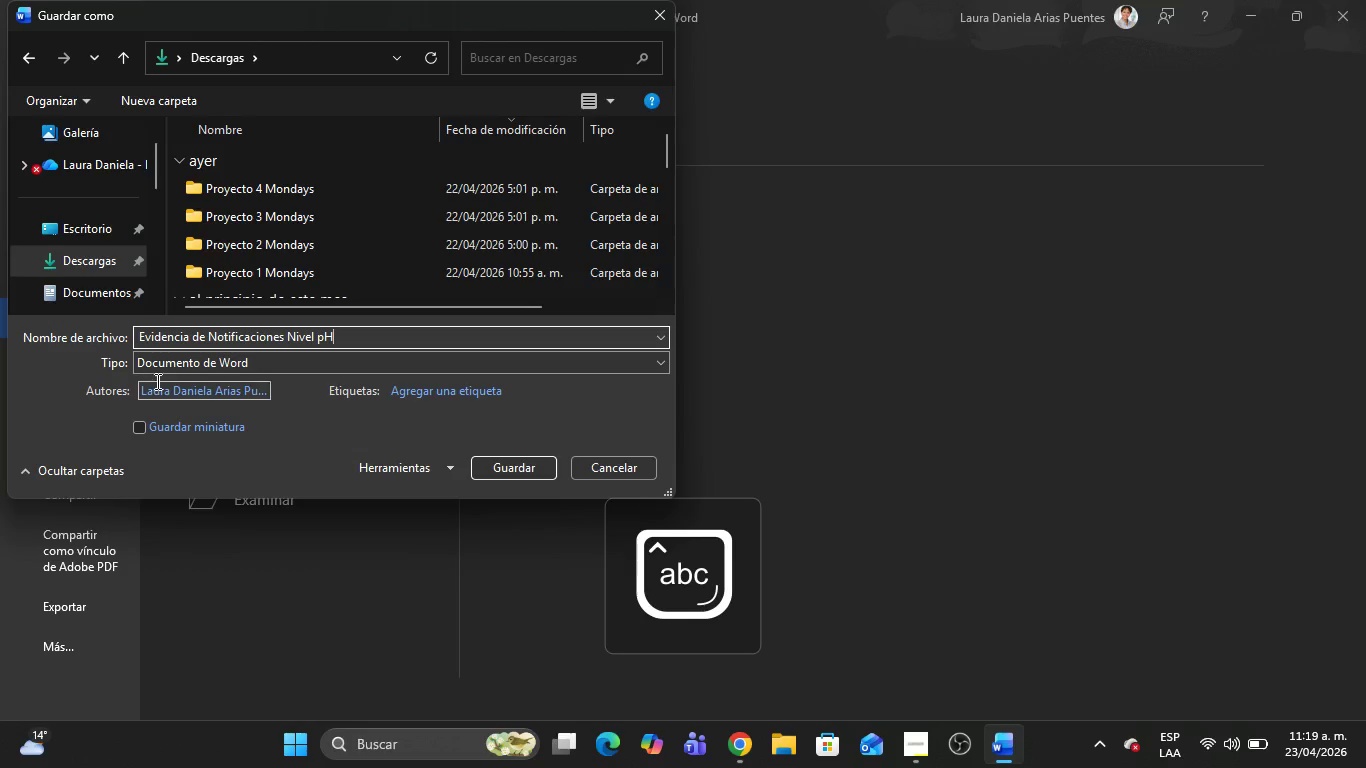 
left_click([193, 363])
 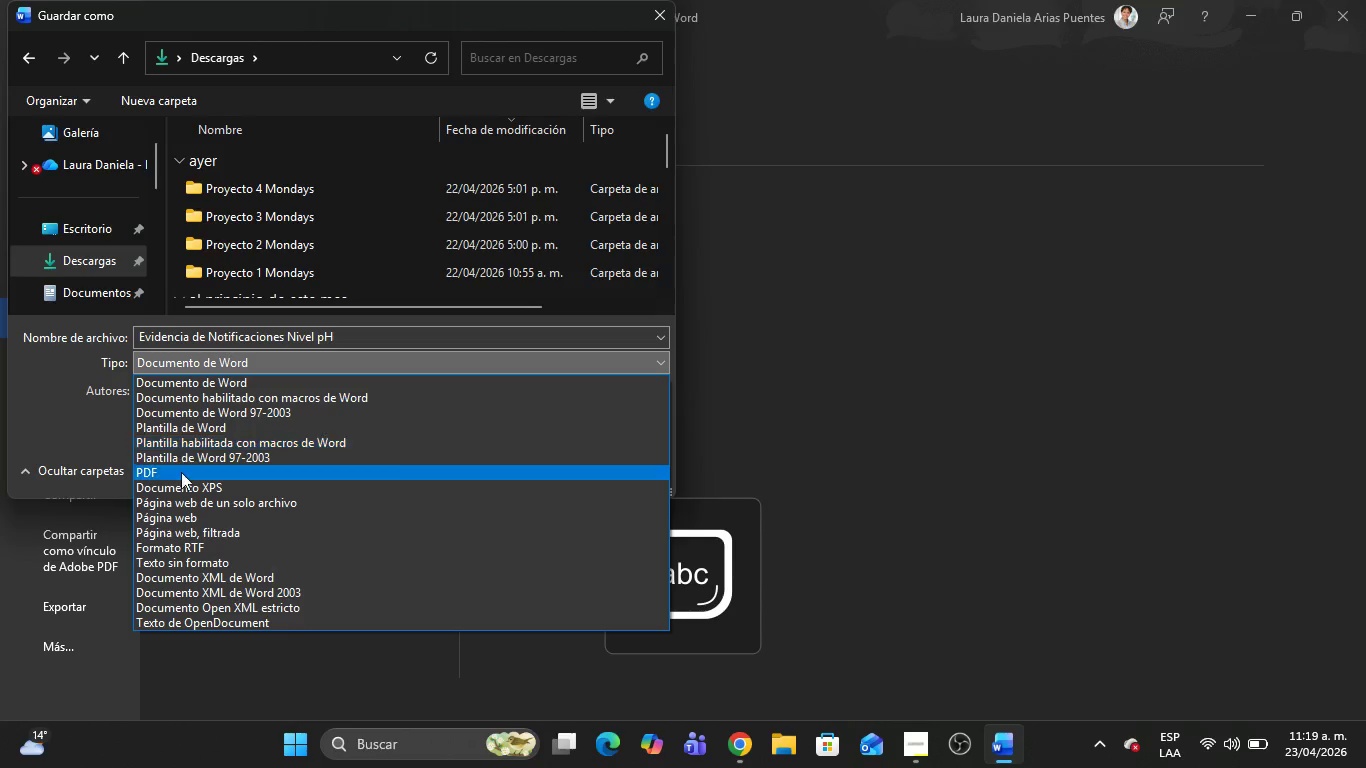 
left_click([182, 474])
 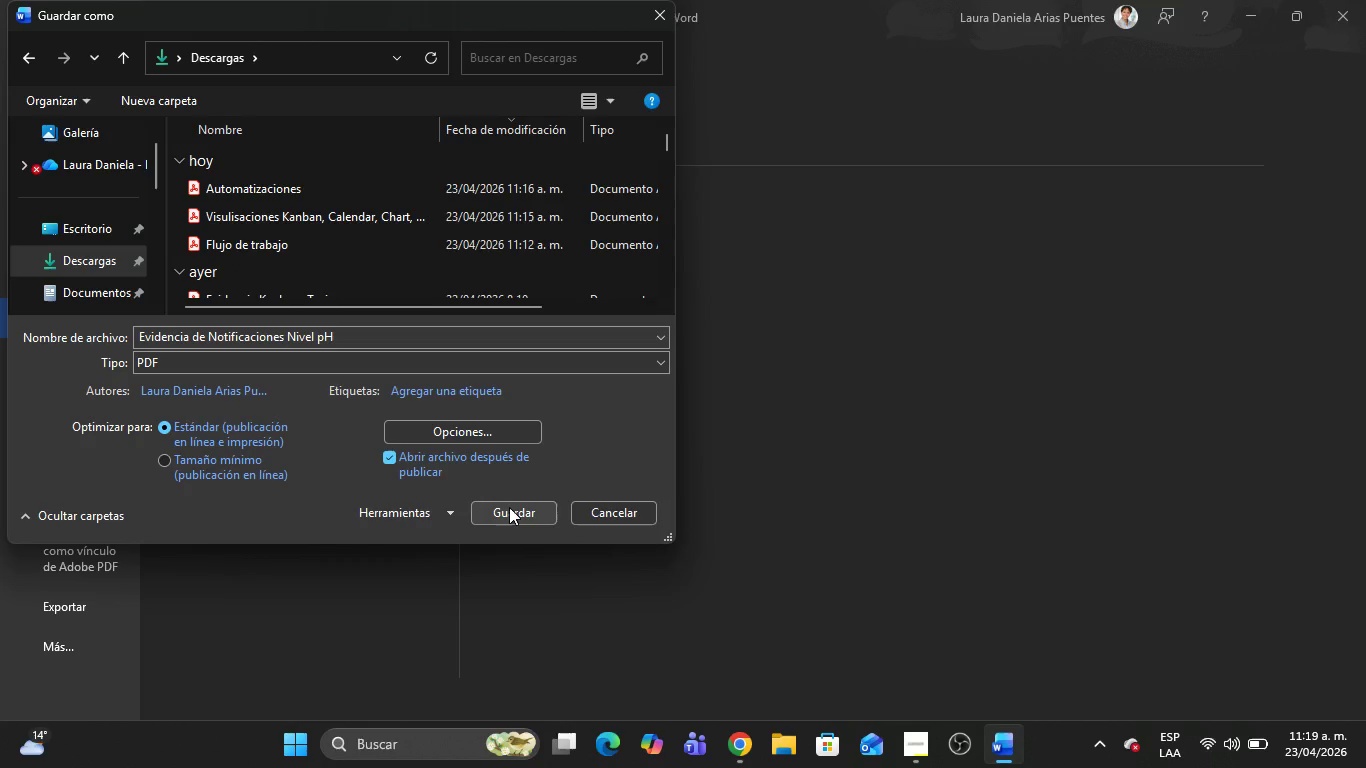 
left_click([509, 507])
 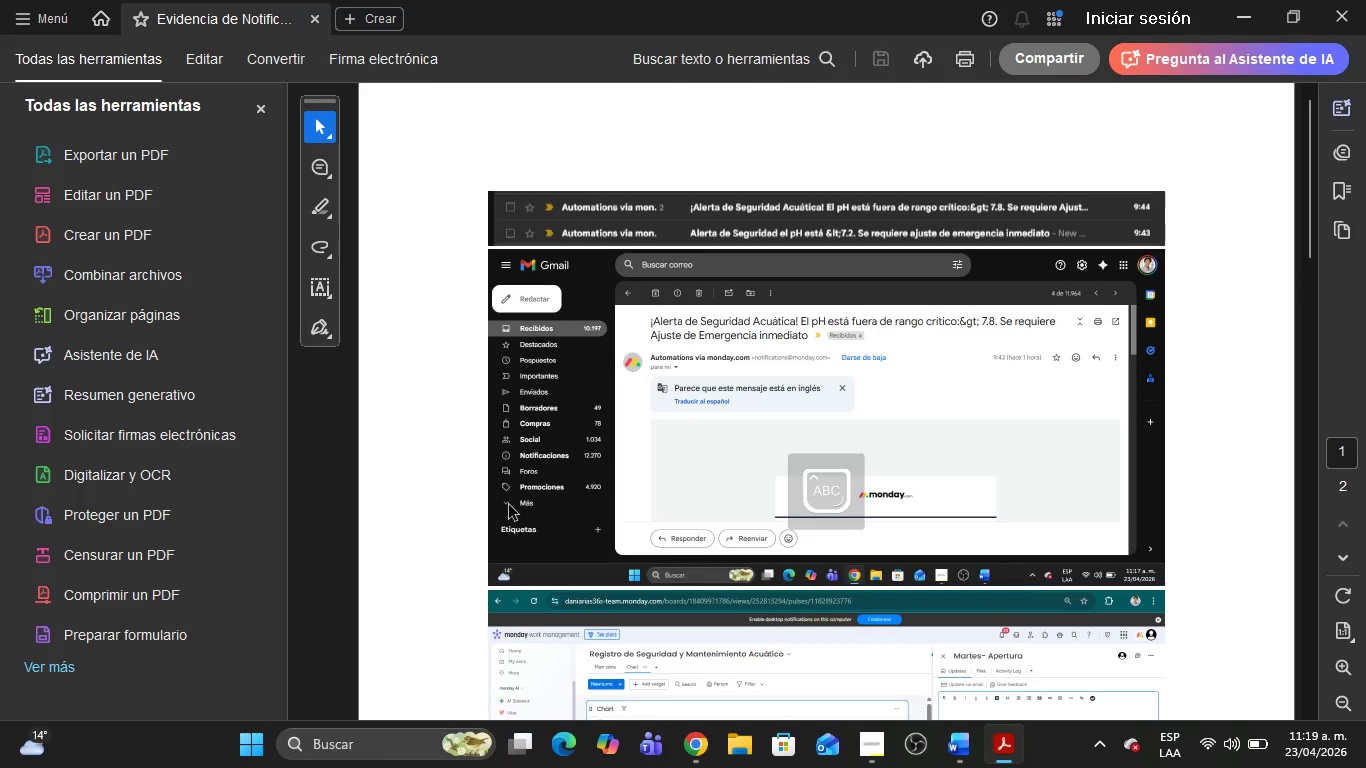 
mouse_move([1339, -1])
 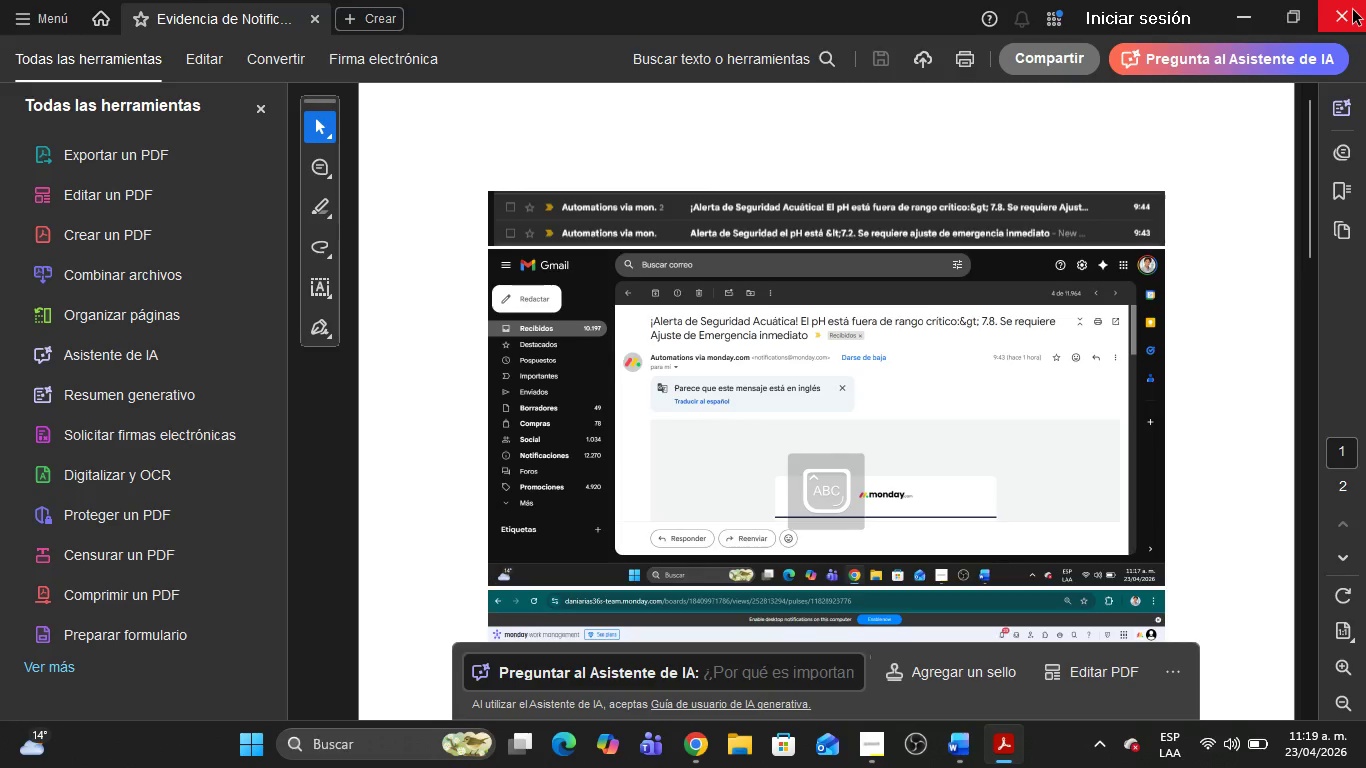 
left_click([1353, 10])
 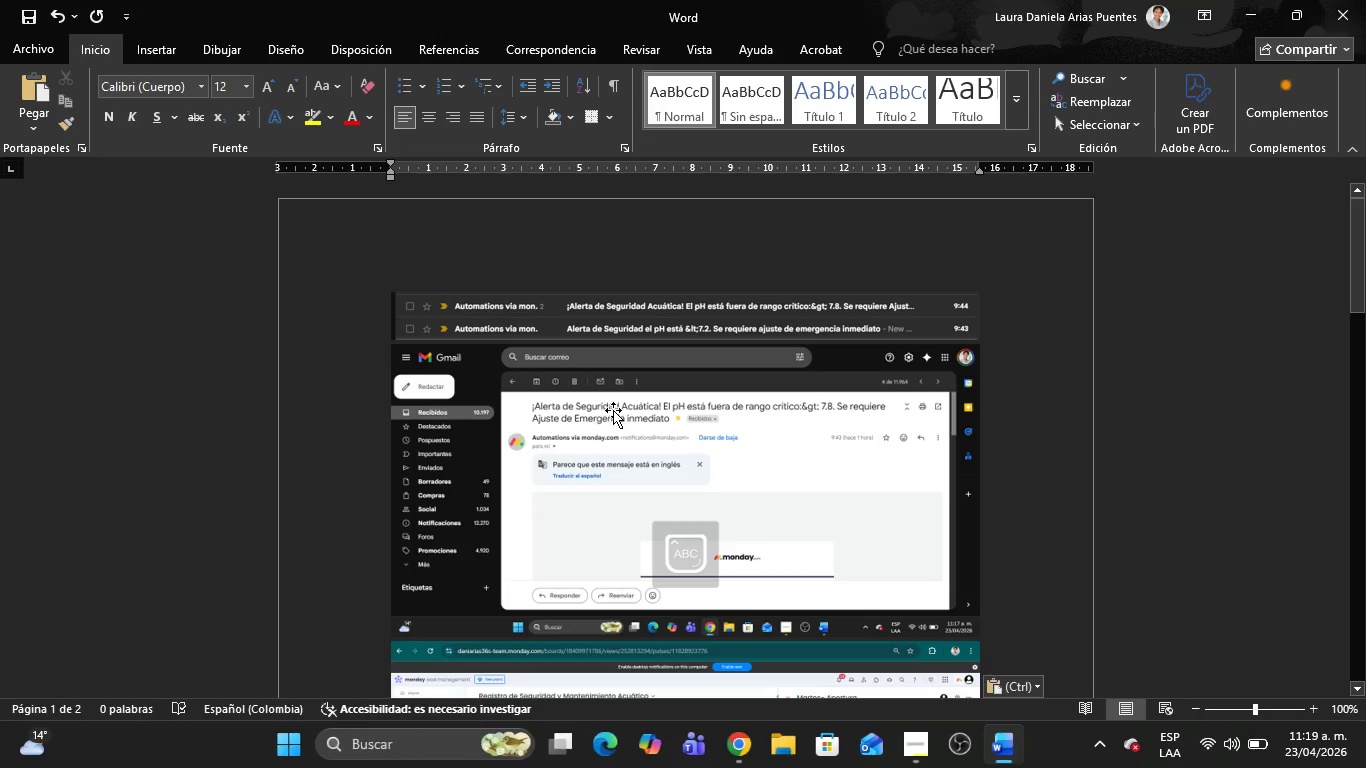 
scroll: coordinate [651, 407], scroll_direction: up, amount: 5.0
 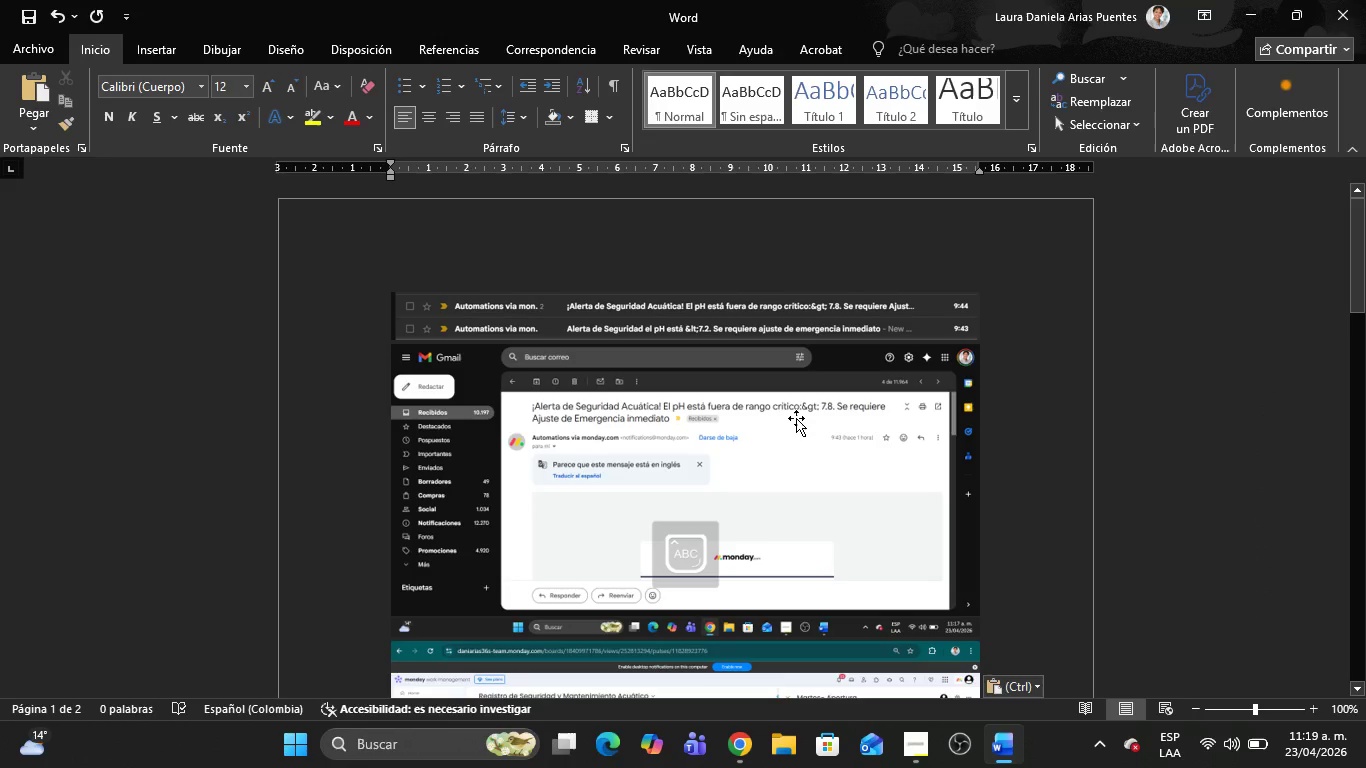 
key(Alt+AltLeft)
 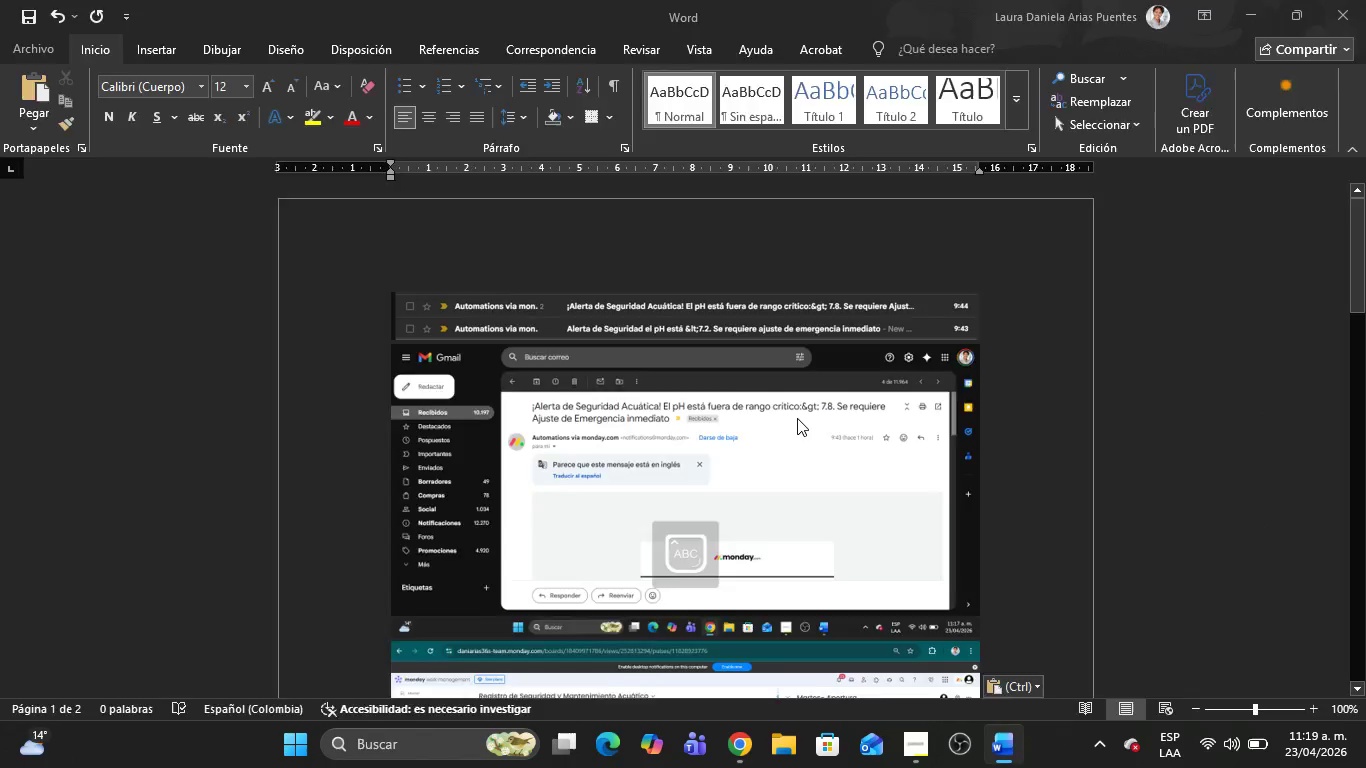 
key(Alt+Tab)
 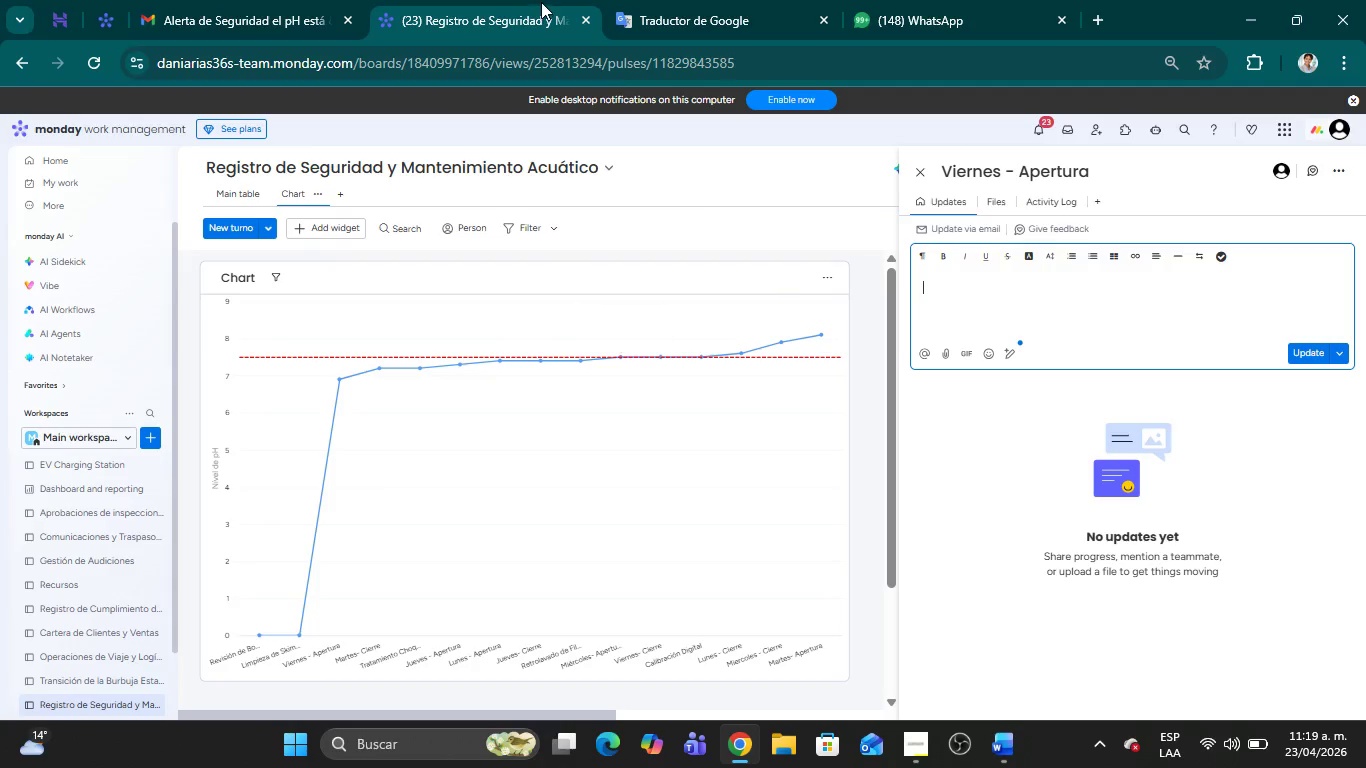 
left_click([586, 12])
 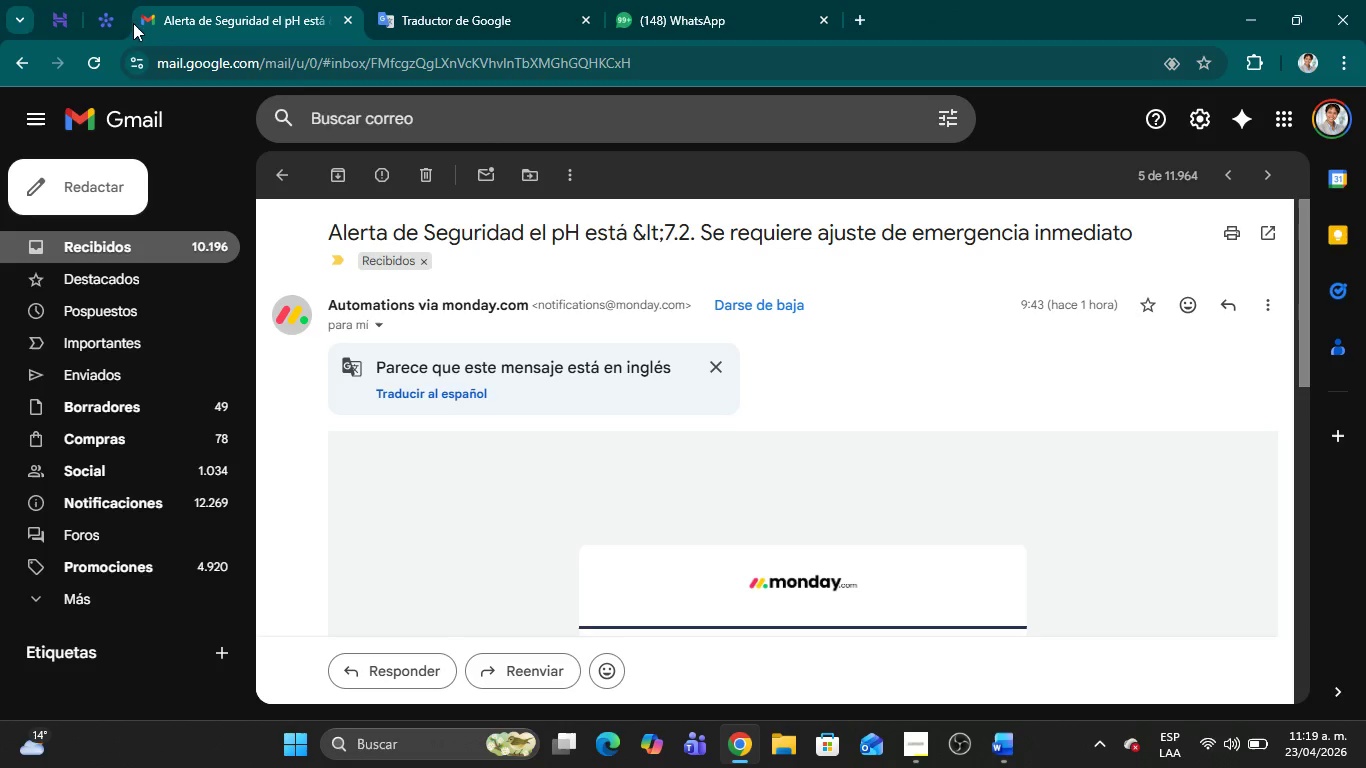 
left_click([108, 21])
 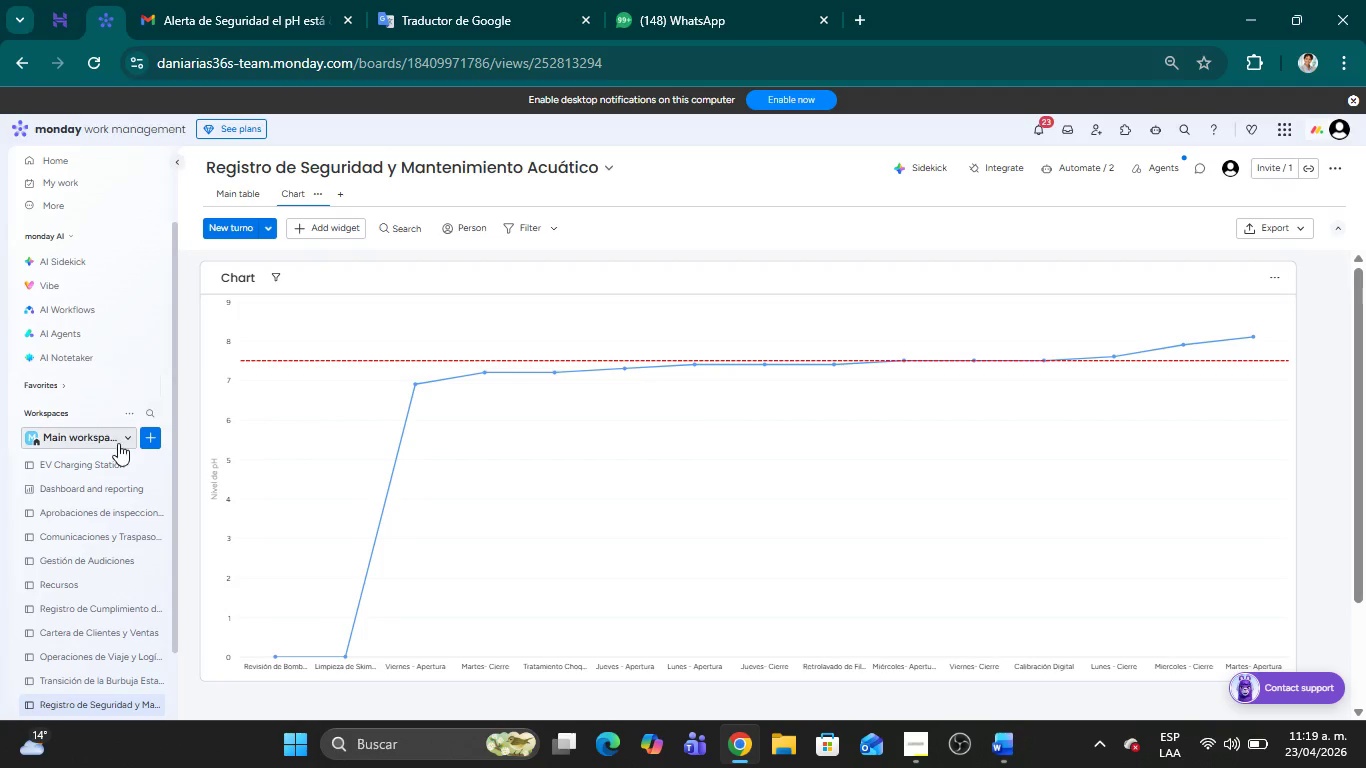 
scroll: coordinate [61, 426], scroll_direction: down, amount: 5.0
 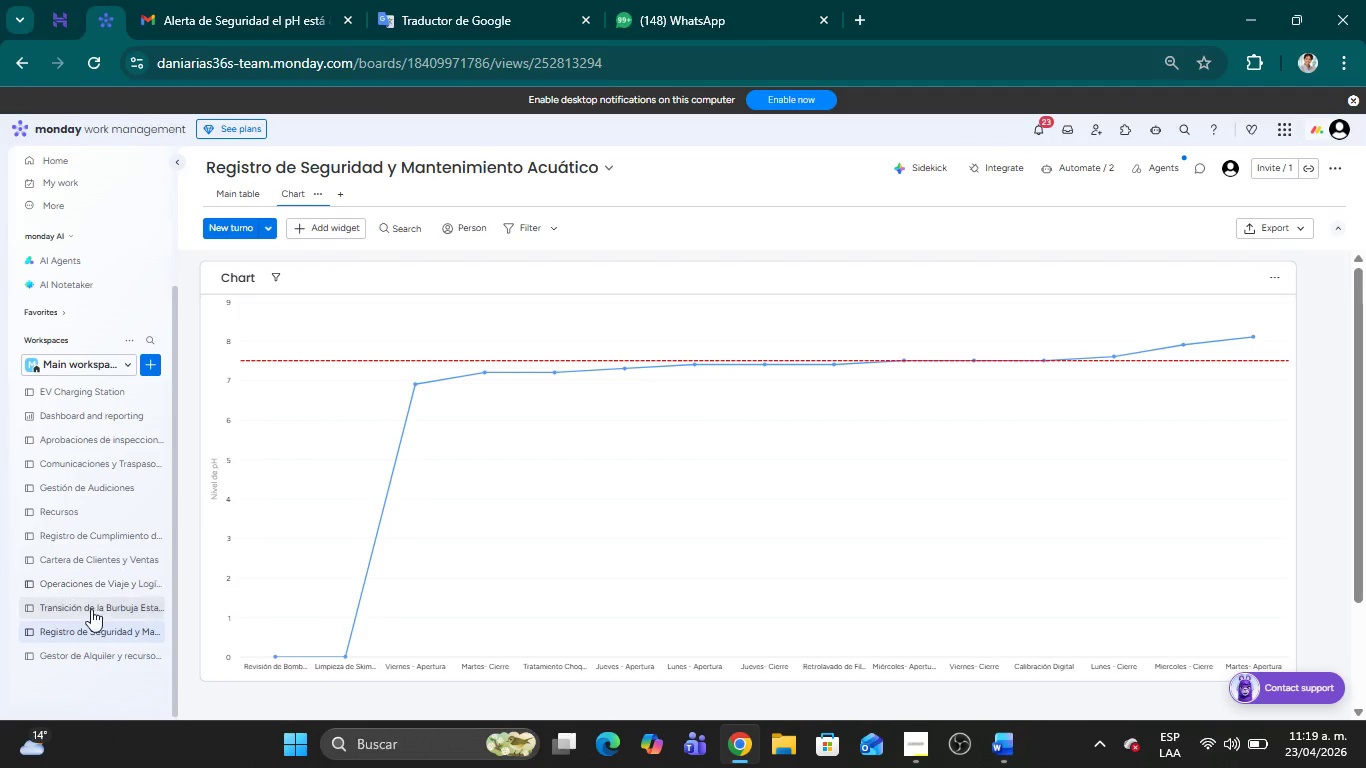 
left_click([92, 611])
 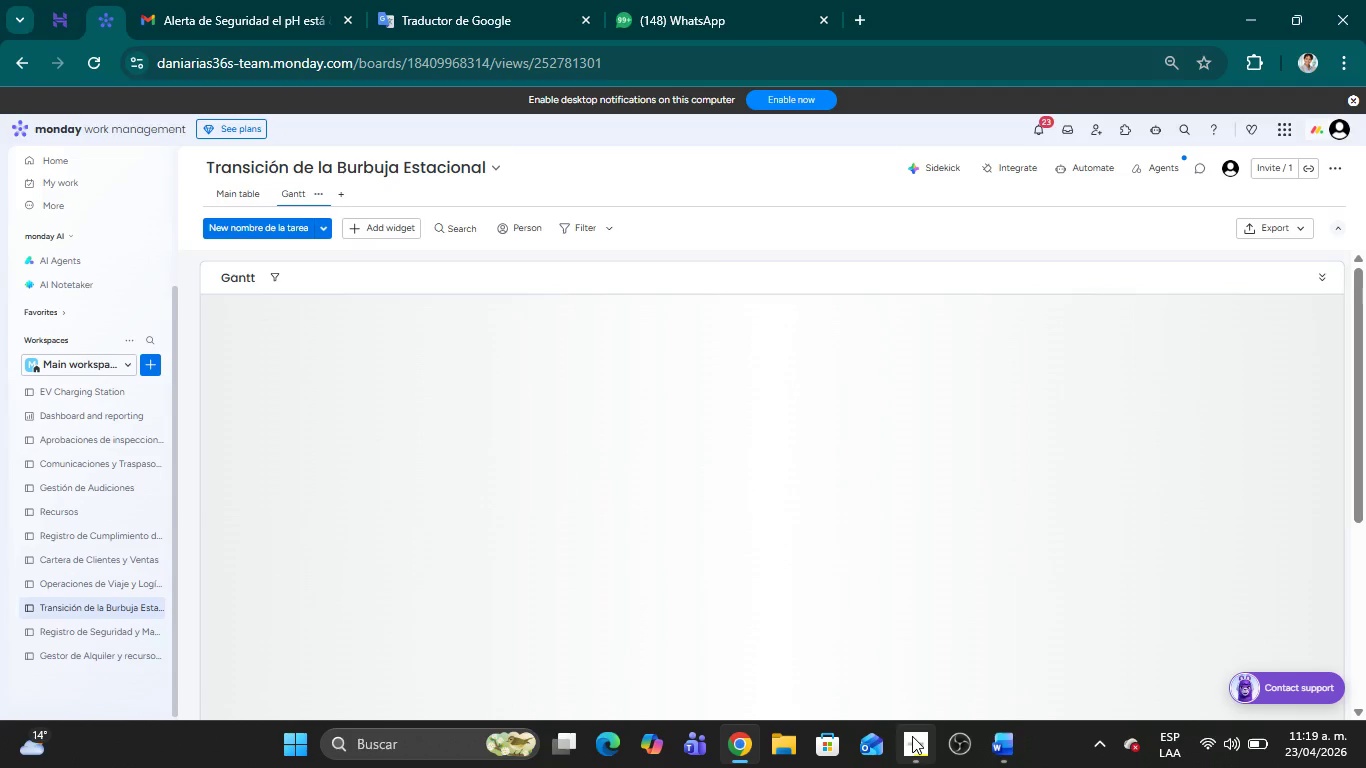 
double_click([954, 738])
 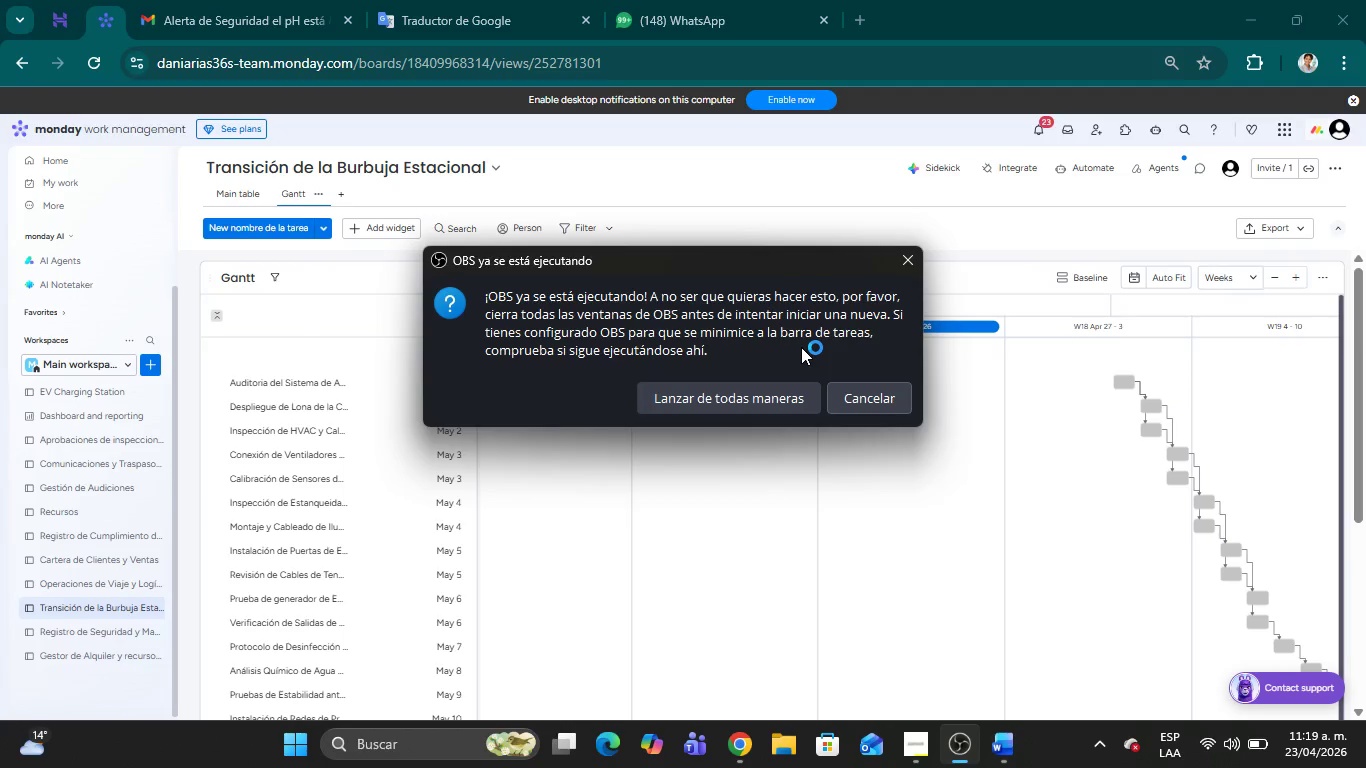 
wait(7.19)
 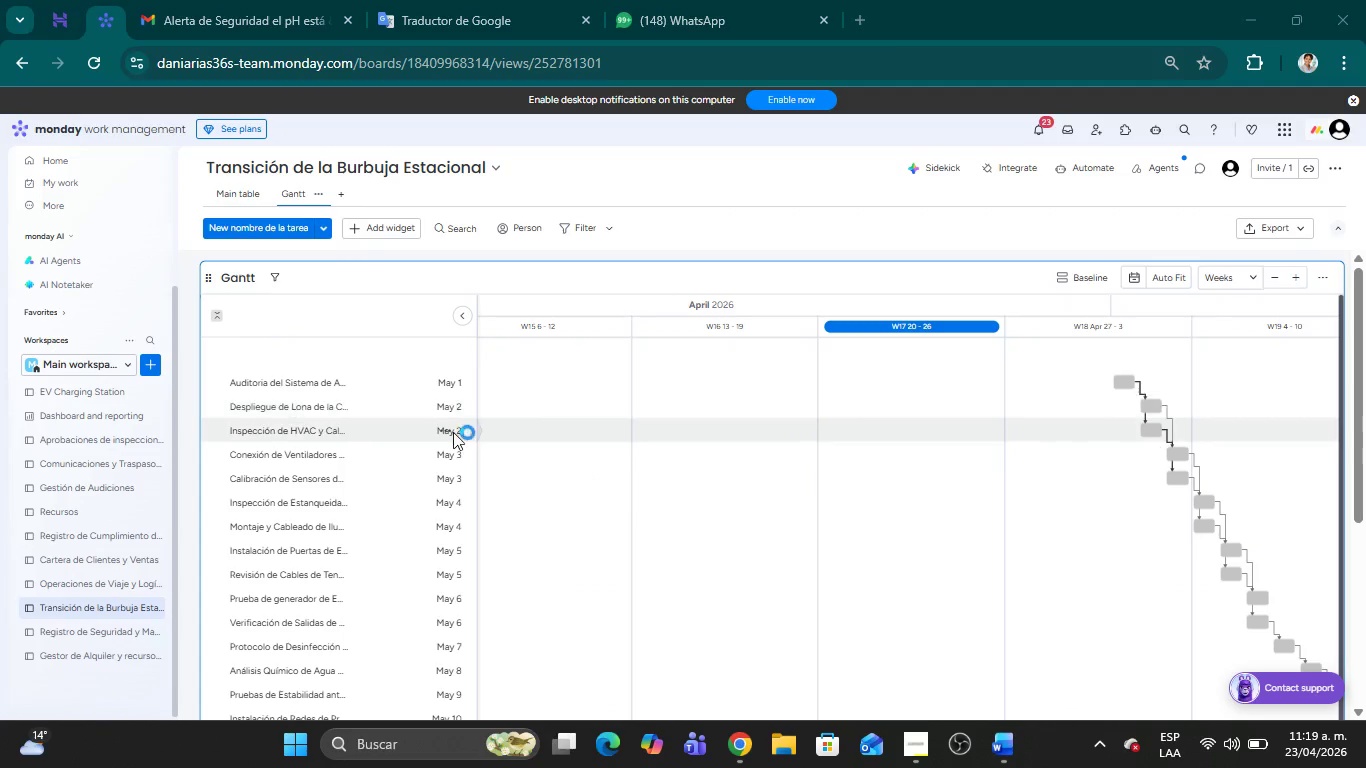 
left_click([906, 255])
 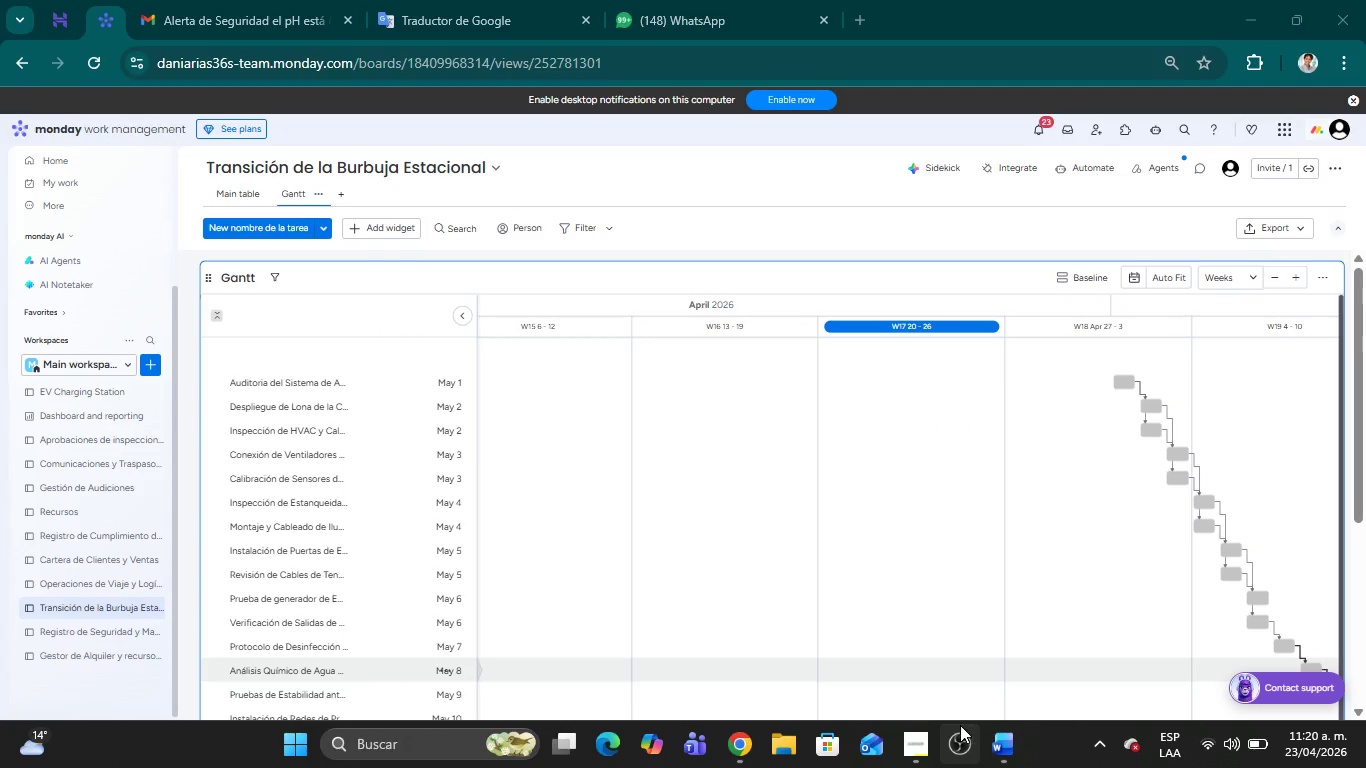 
left_click([960, 739])
 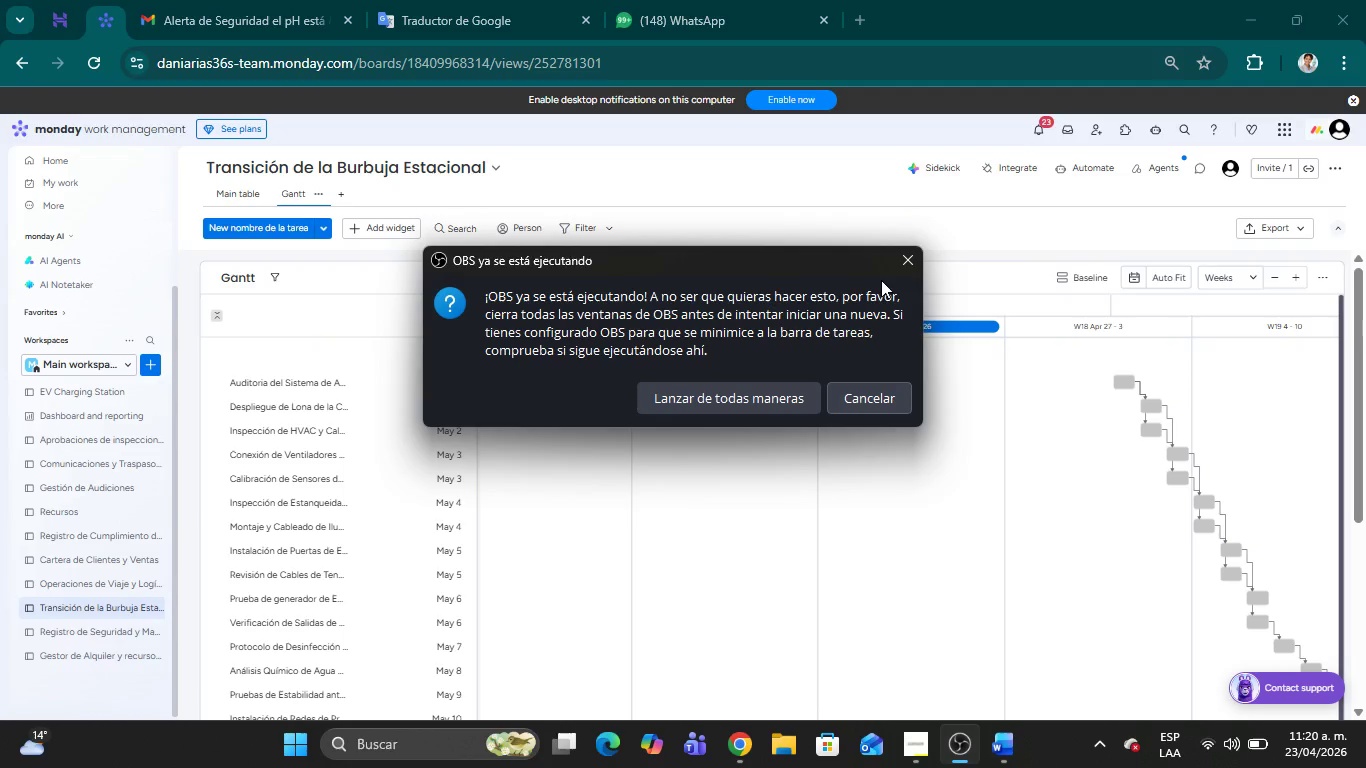 
wait(6.26)
 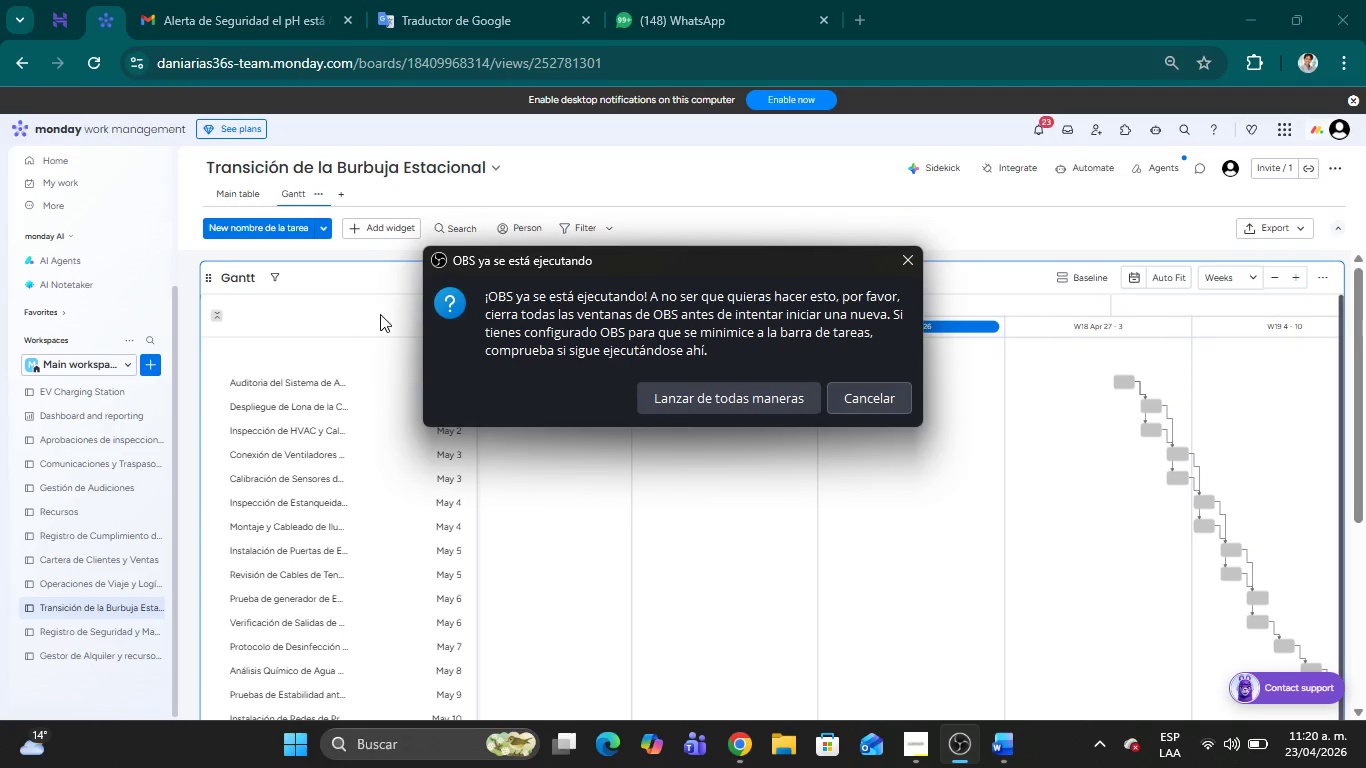 
left_click([899, 263])
 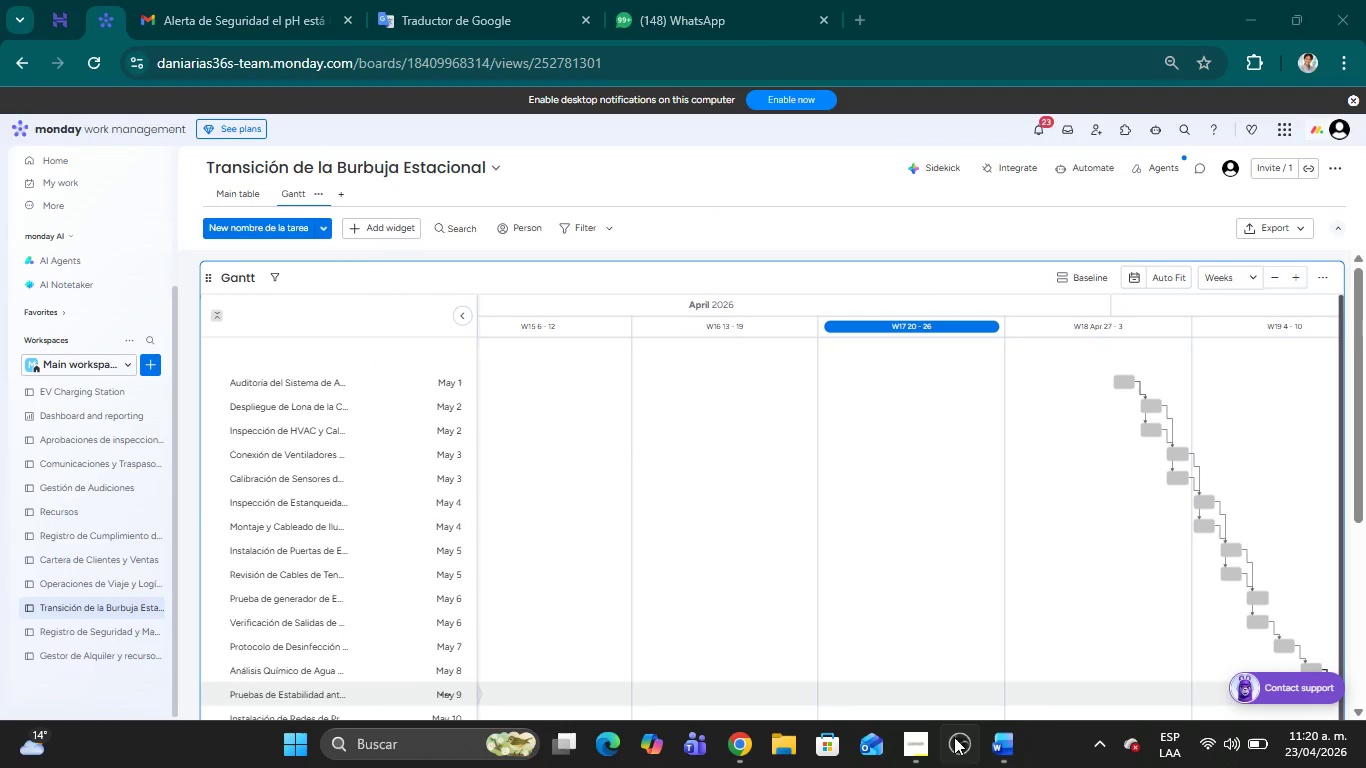 
right_click([954, 738])
 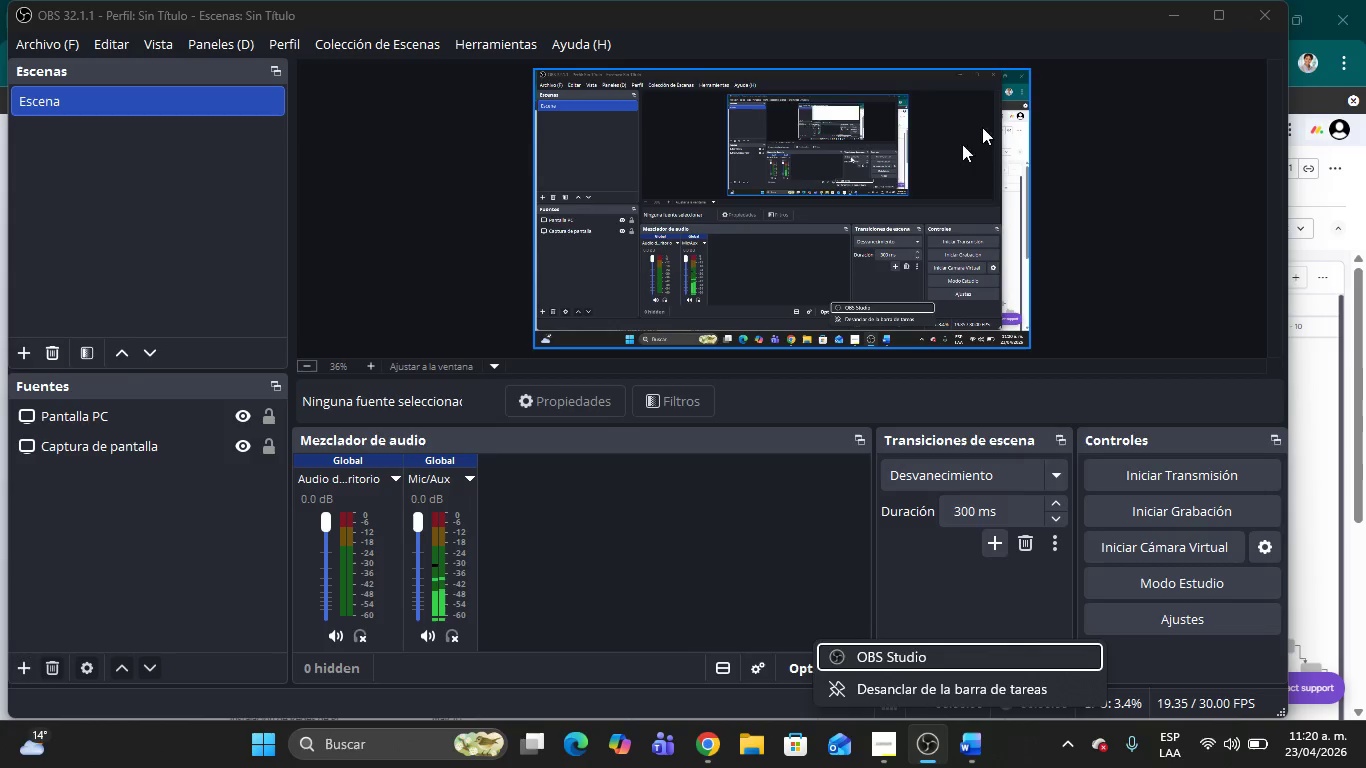 
left_click([1058, 28])
 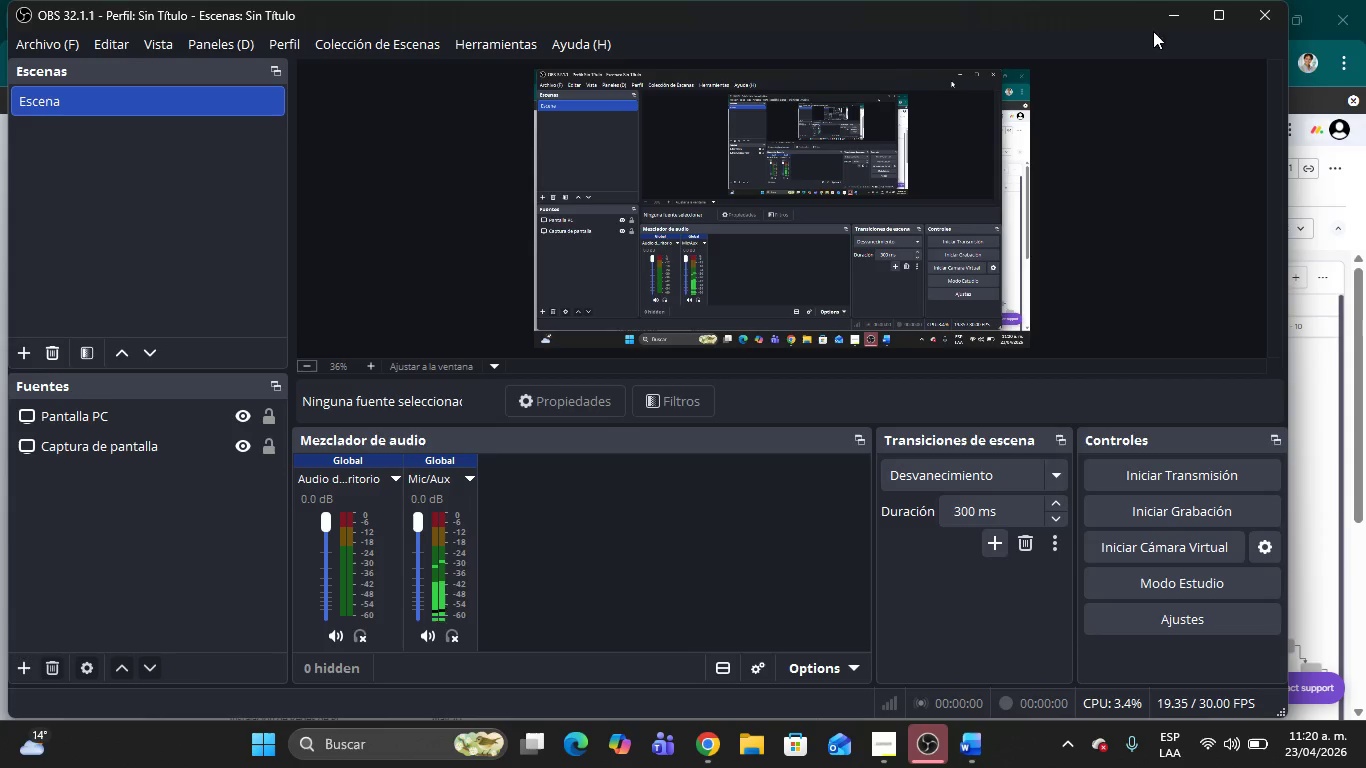 
left_click([1167, 21])
 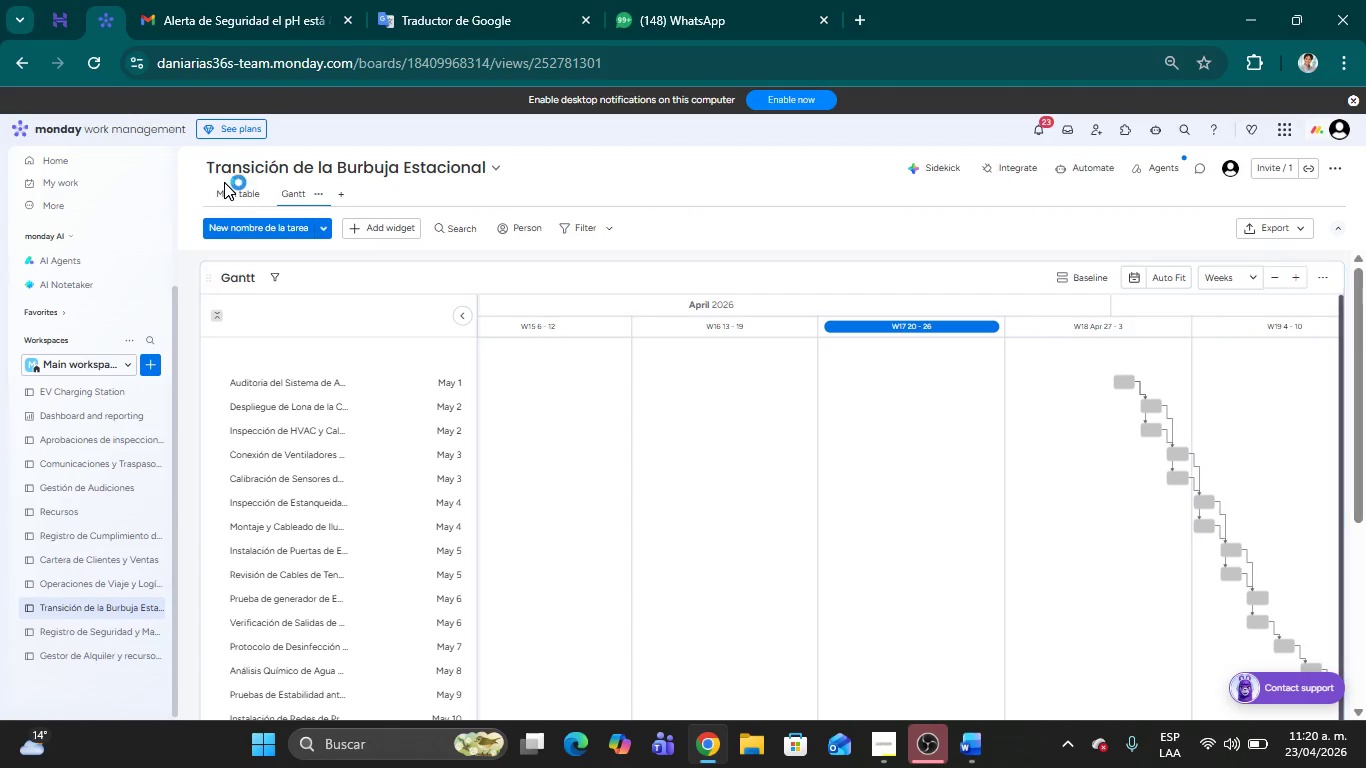 
left_click([224, 195])
 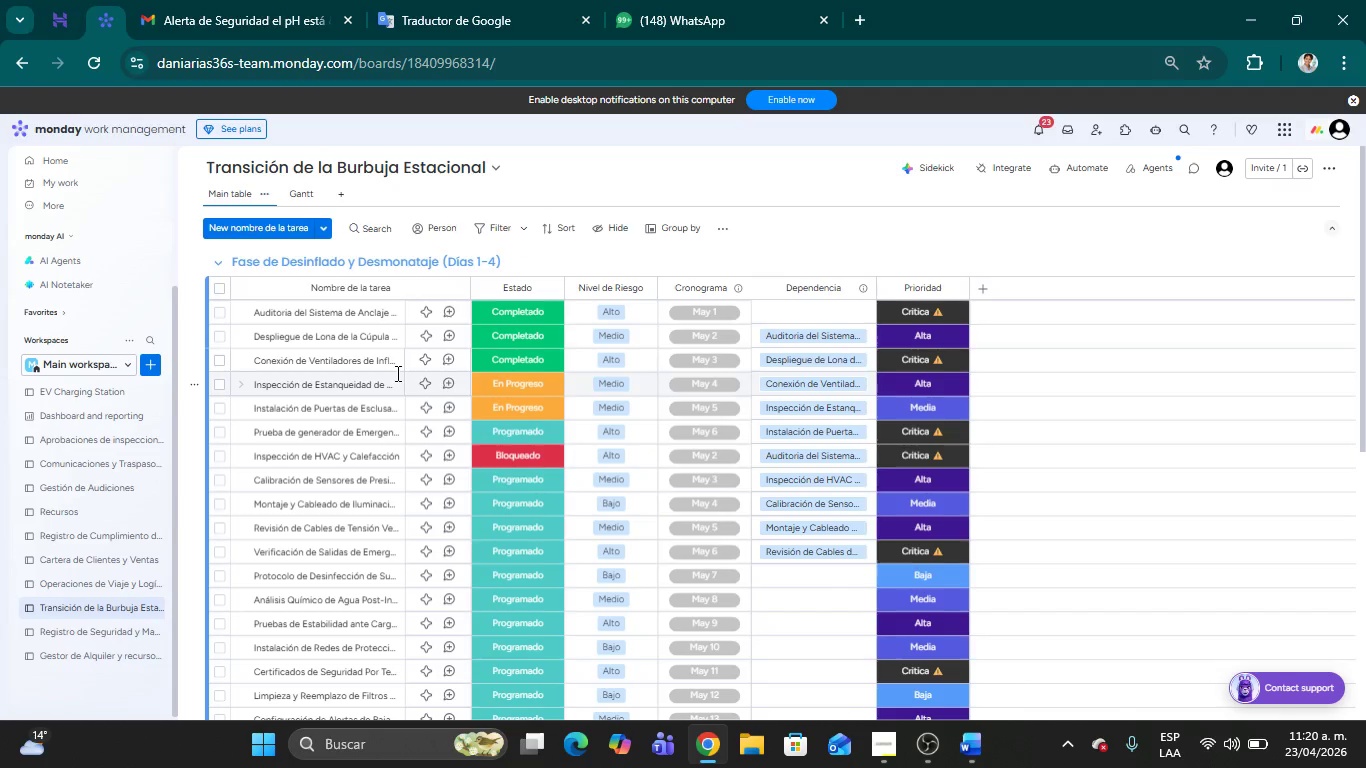 
wait(9.69)
 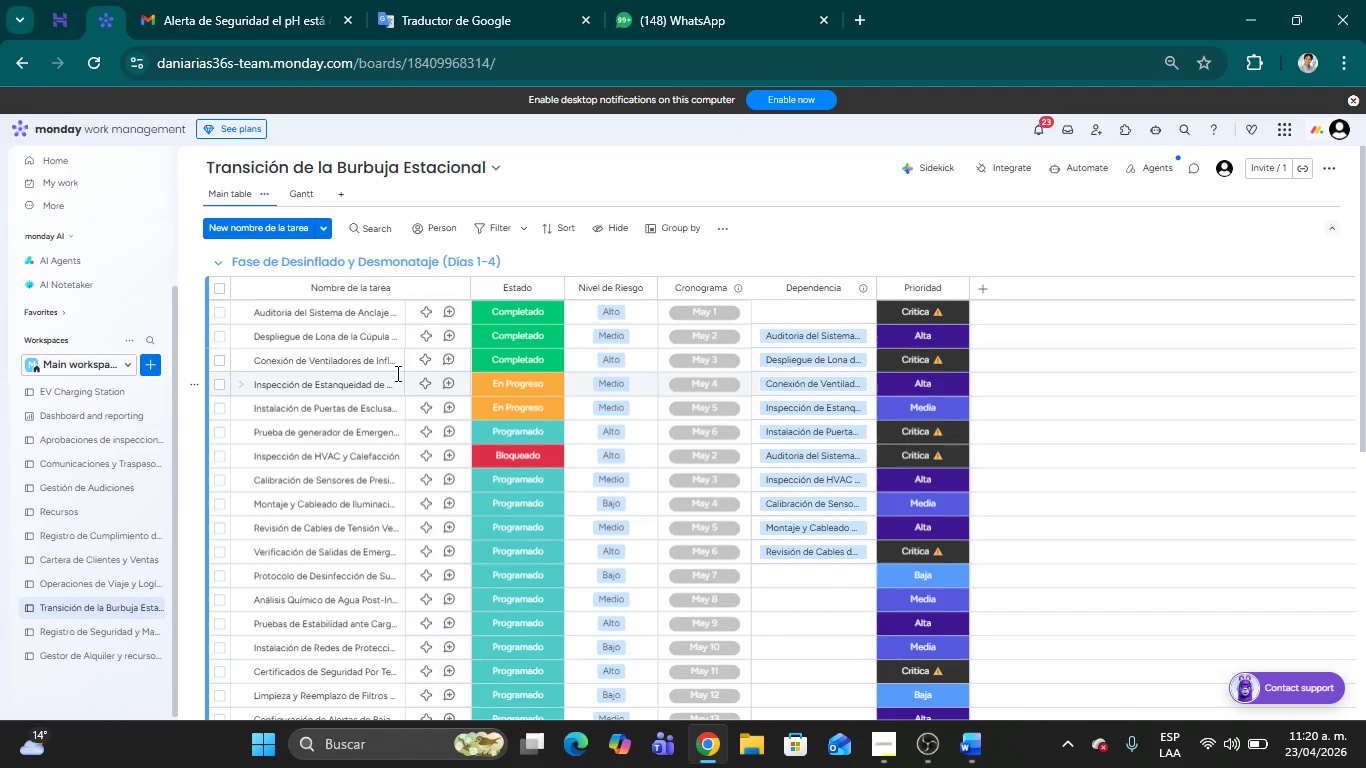 
scroll: coordinate [408, 535], scroll_direction: down, amount: 2.0
 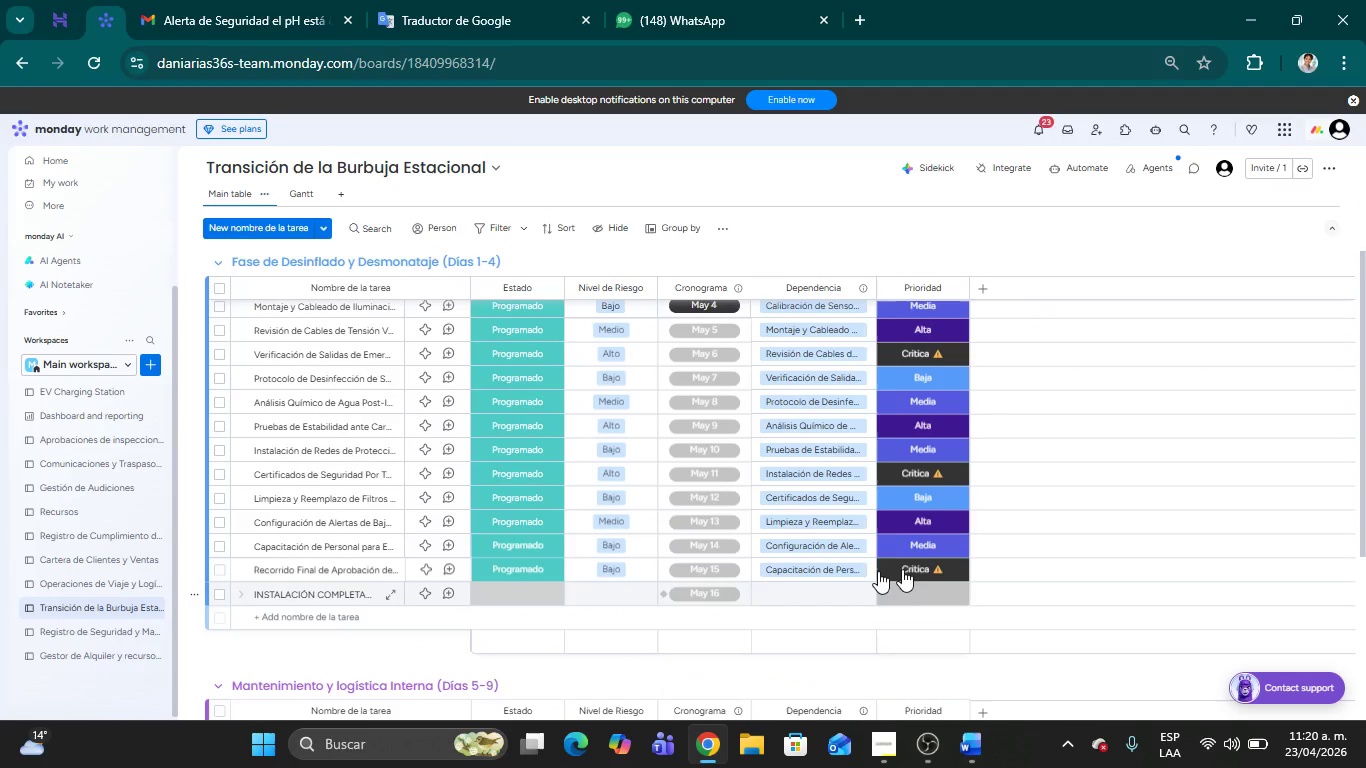 
scroll: coordinate [675, 539], scroll_direction: up, amount: 1.0
 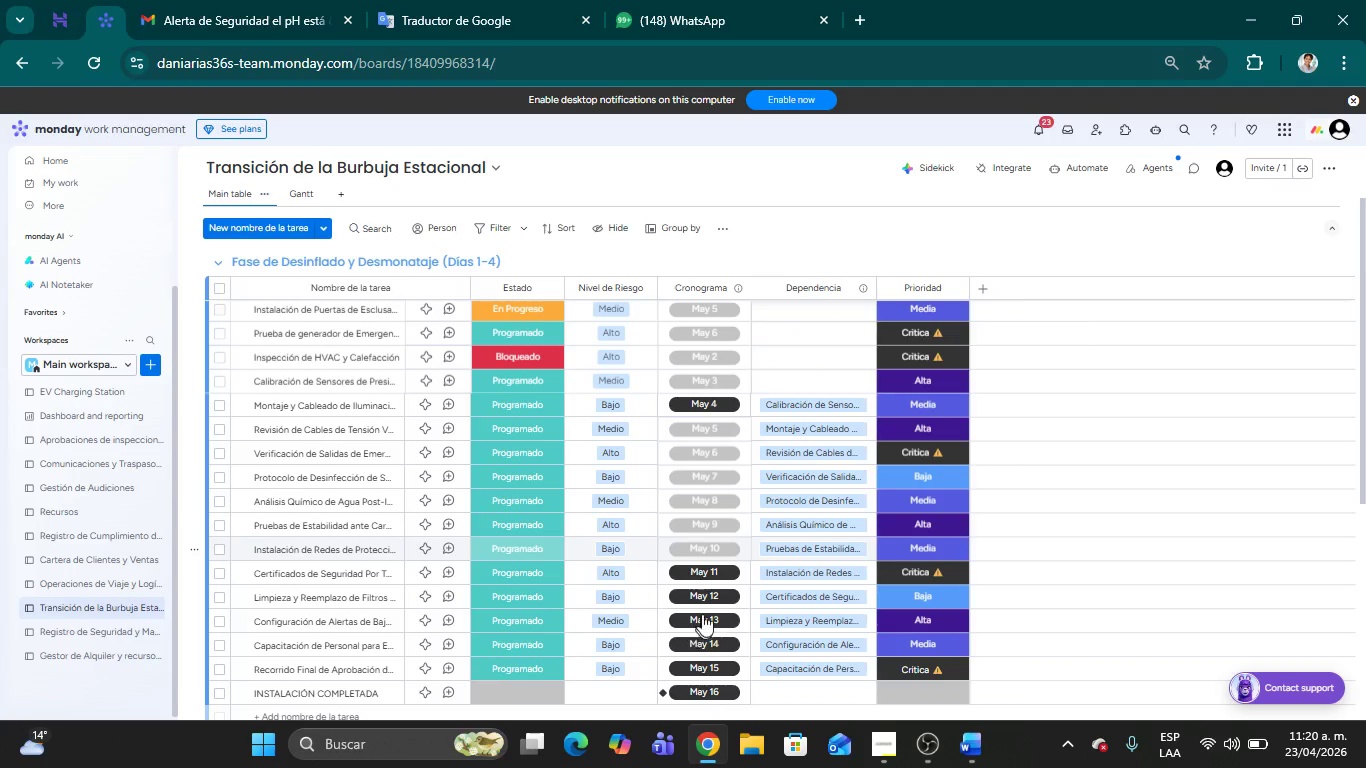 
scroll: coordinate [707, 606], scroll_direction: down, amount: 1.0
 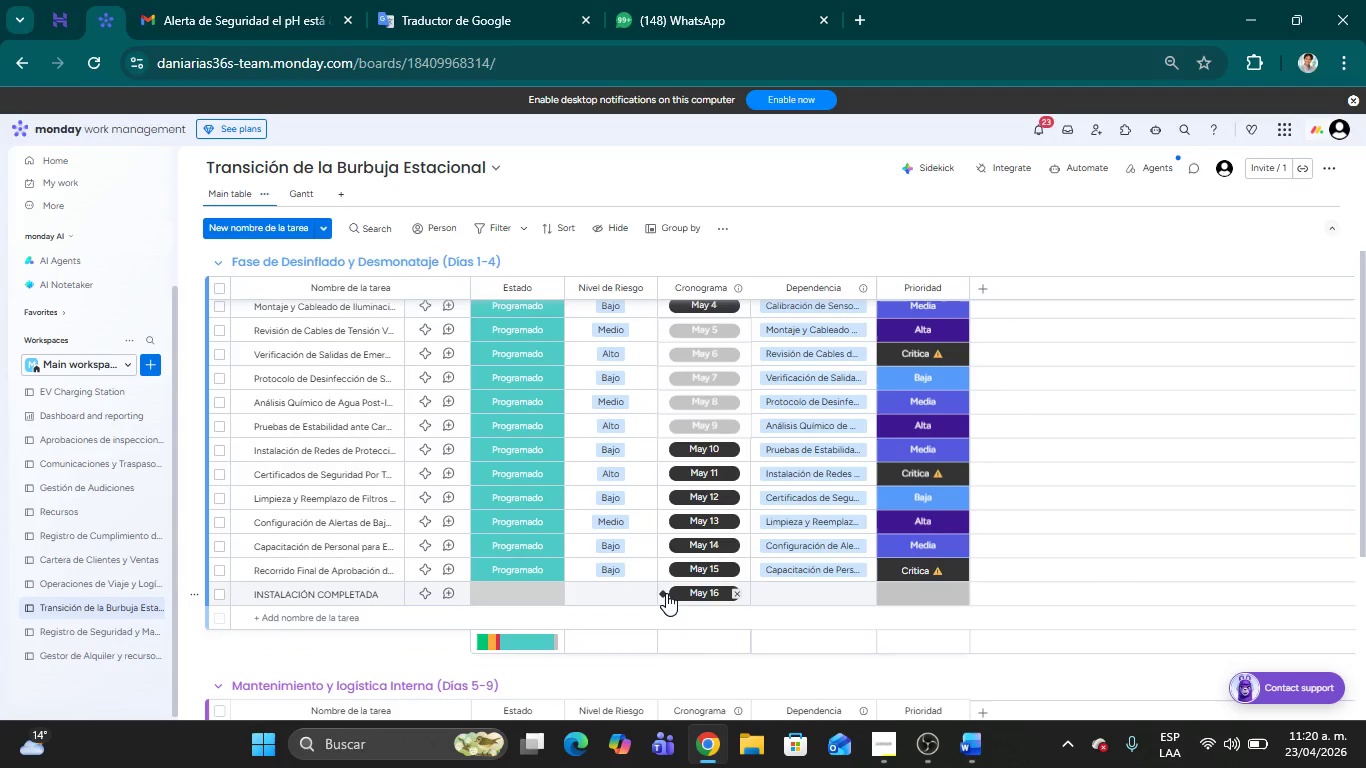 
scroll: coordinate [470, 507], scroll_direction: up, amount: 19.0
 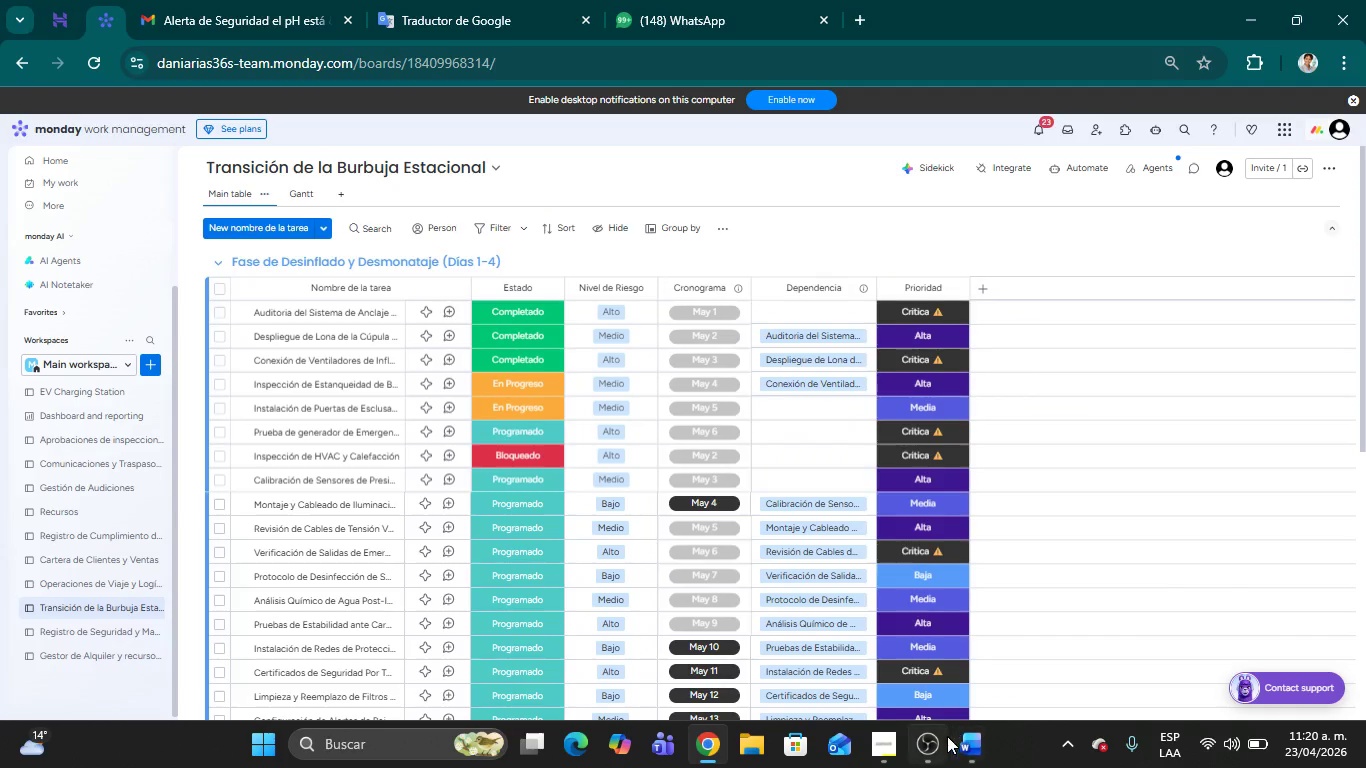 
left_click([936, 741])
 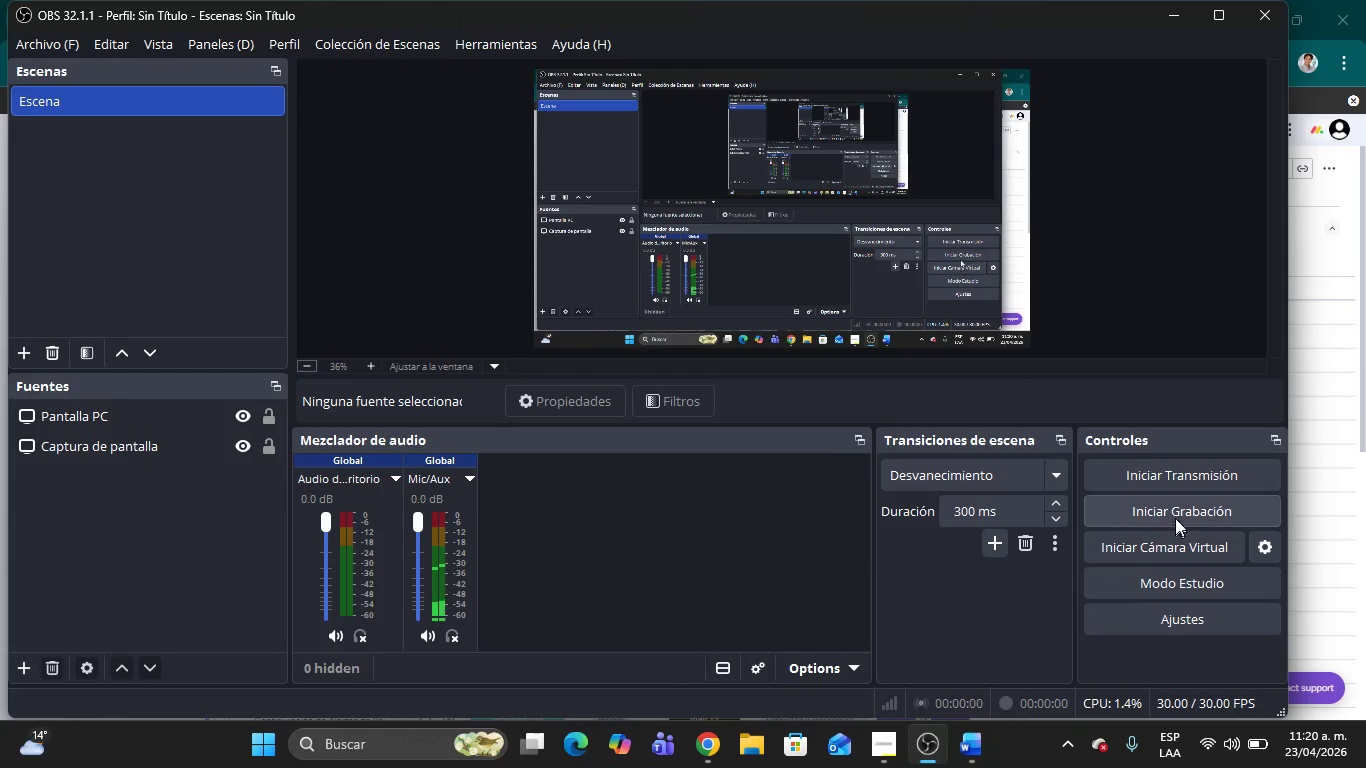 
left_click([1175, 506])
 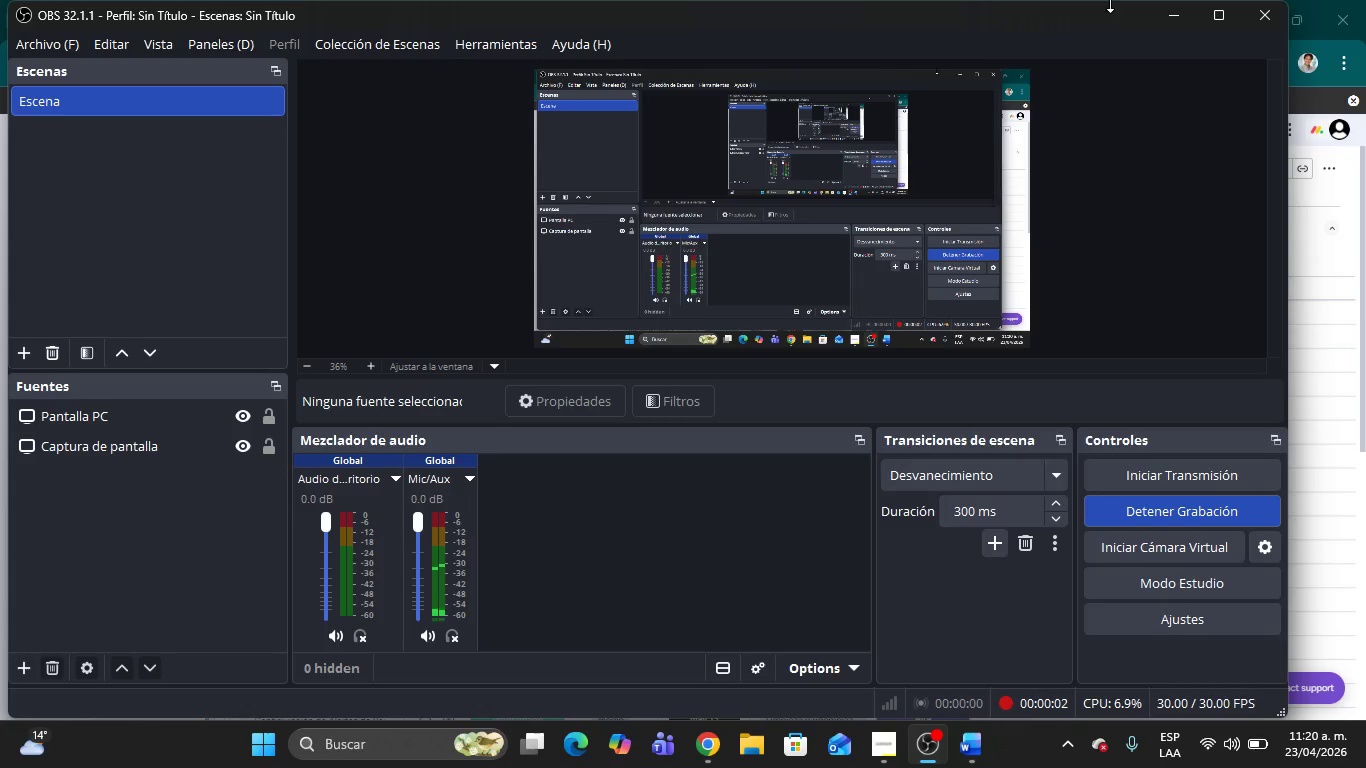 
left_click([1176, 18])
 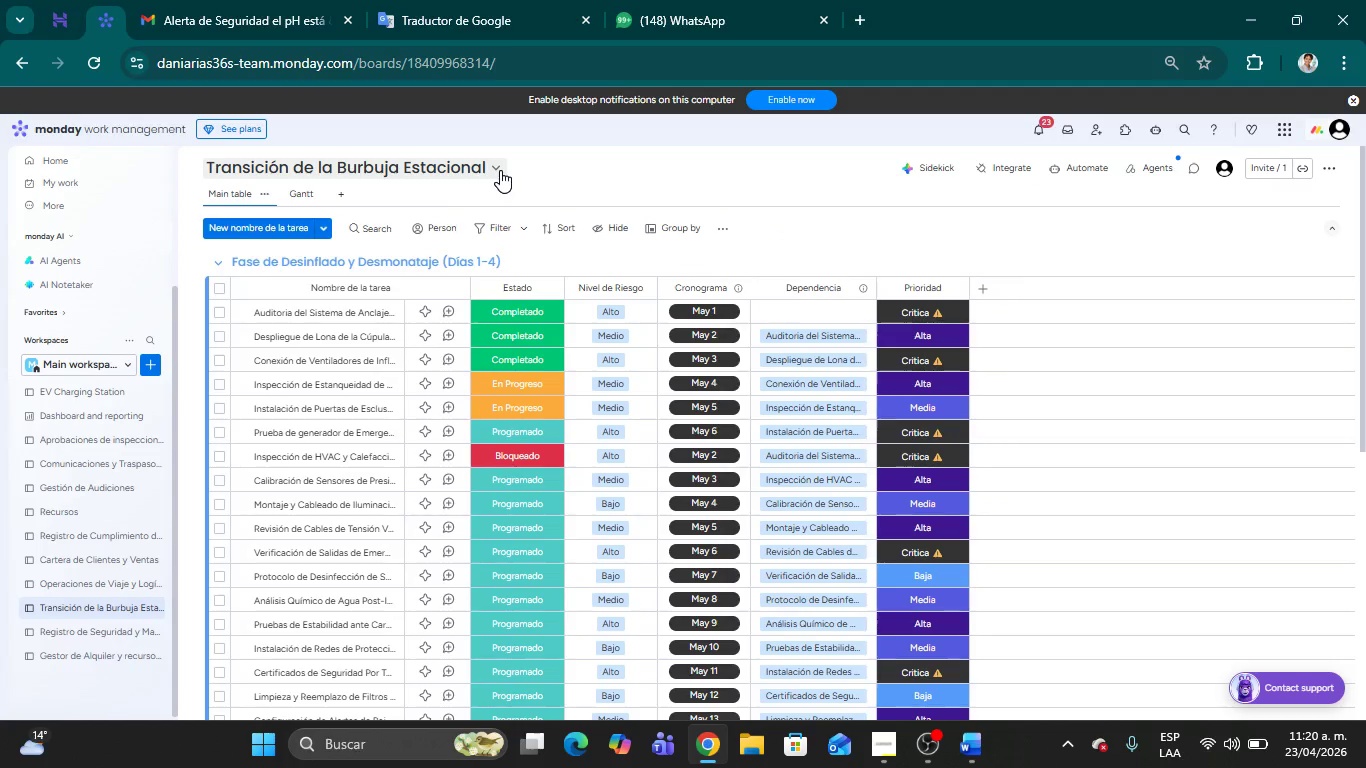 
wait(5.31)
 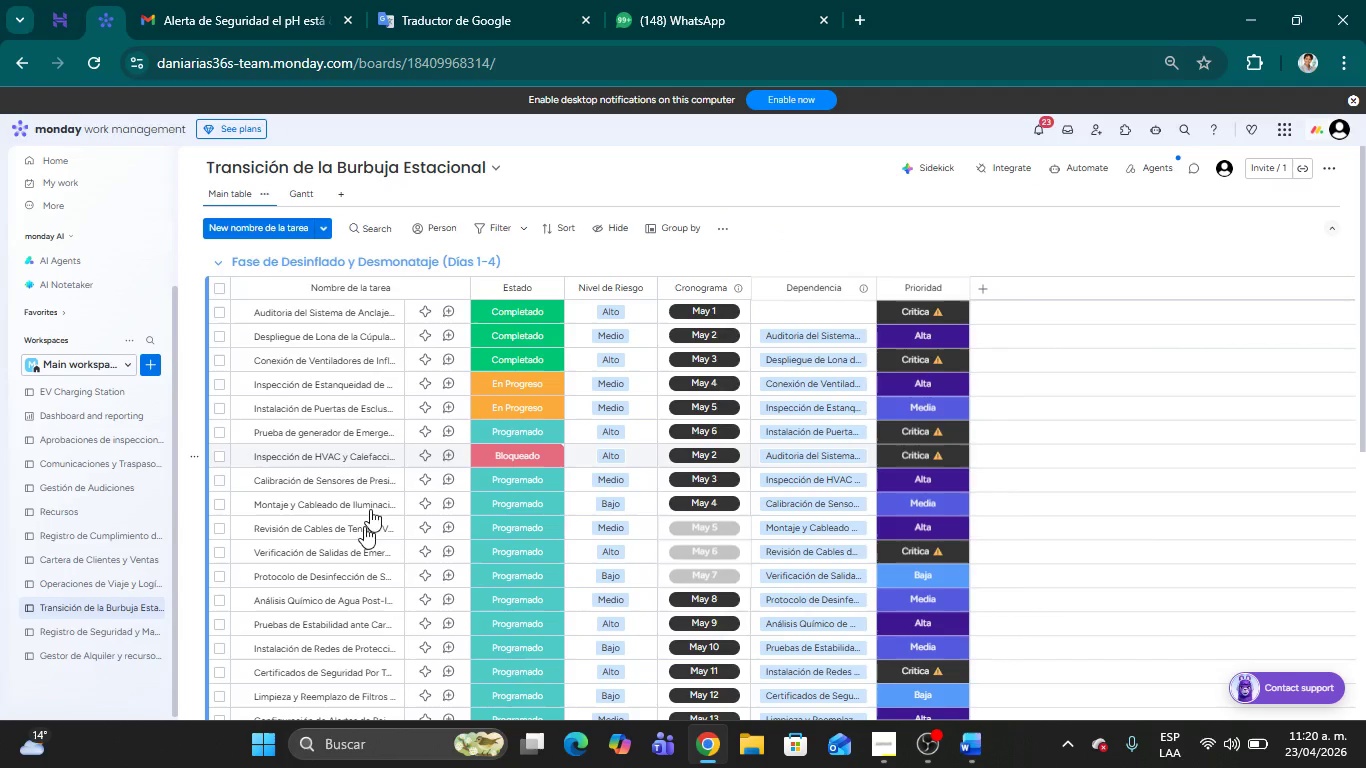 
left_click([344, 267])
 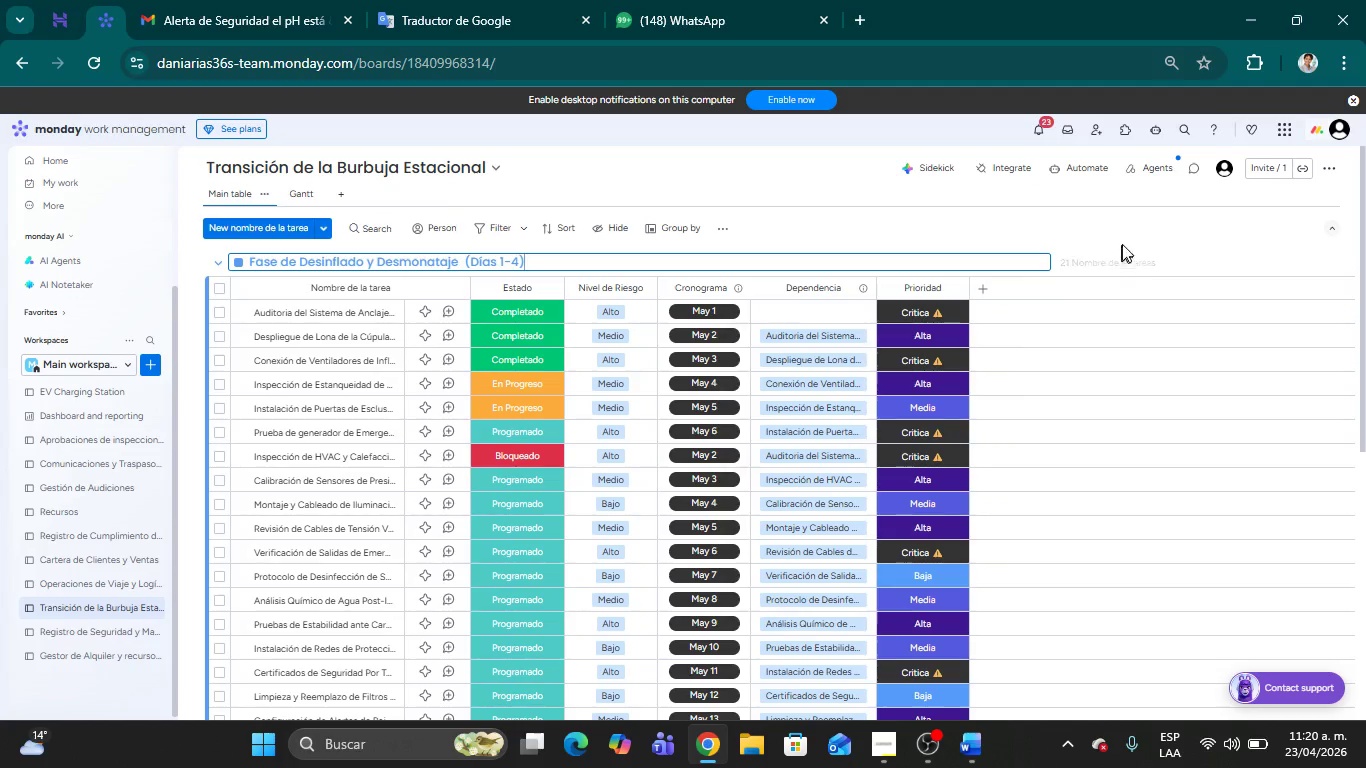 
left_click([1123, 237])
 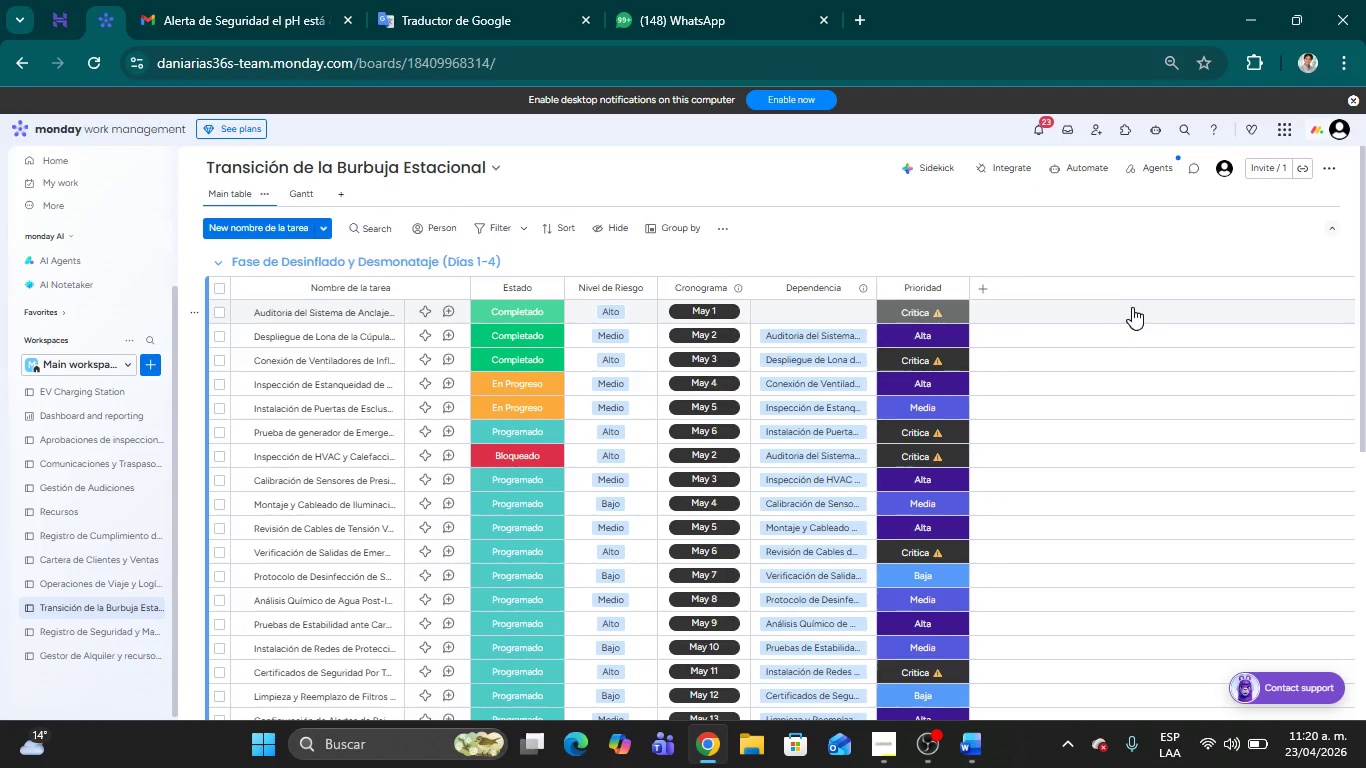 
scroll: coordinate [1140, 324], scroll_direction: down, amount: 4.0
 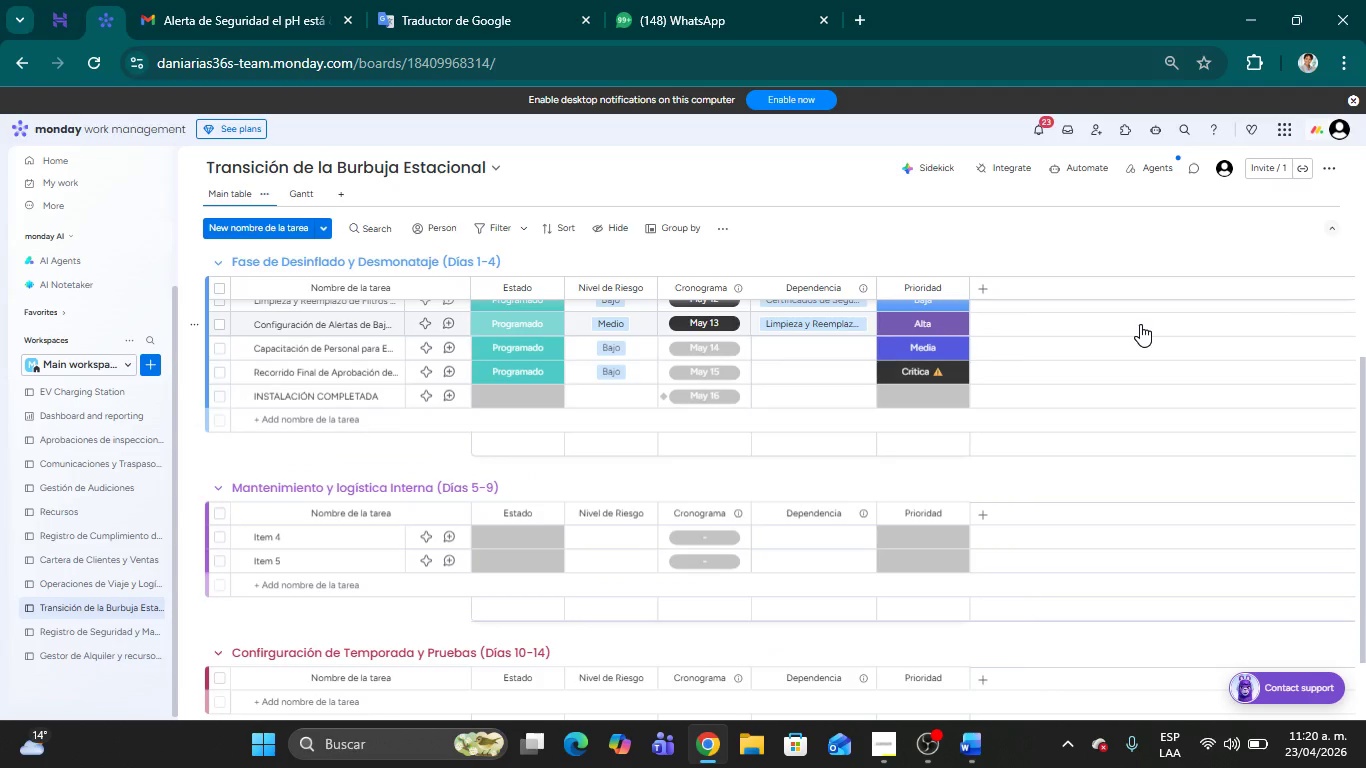 
scroll: coordinate [1130, 324], scroll_direction: up, amount: 10.0
 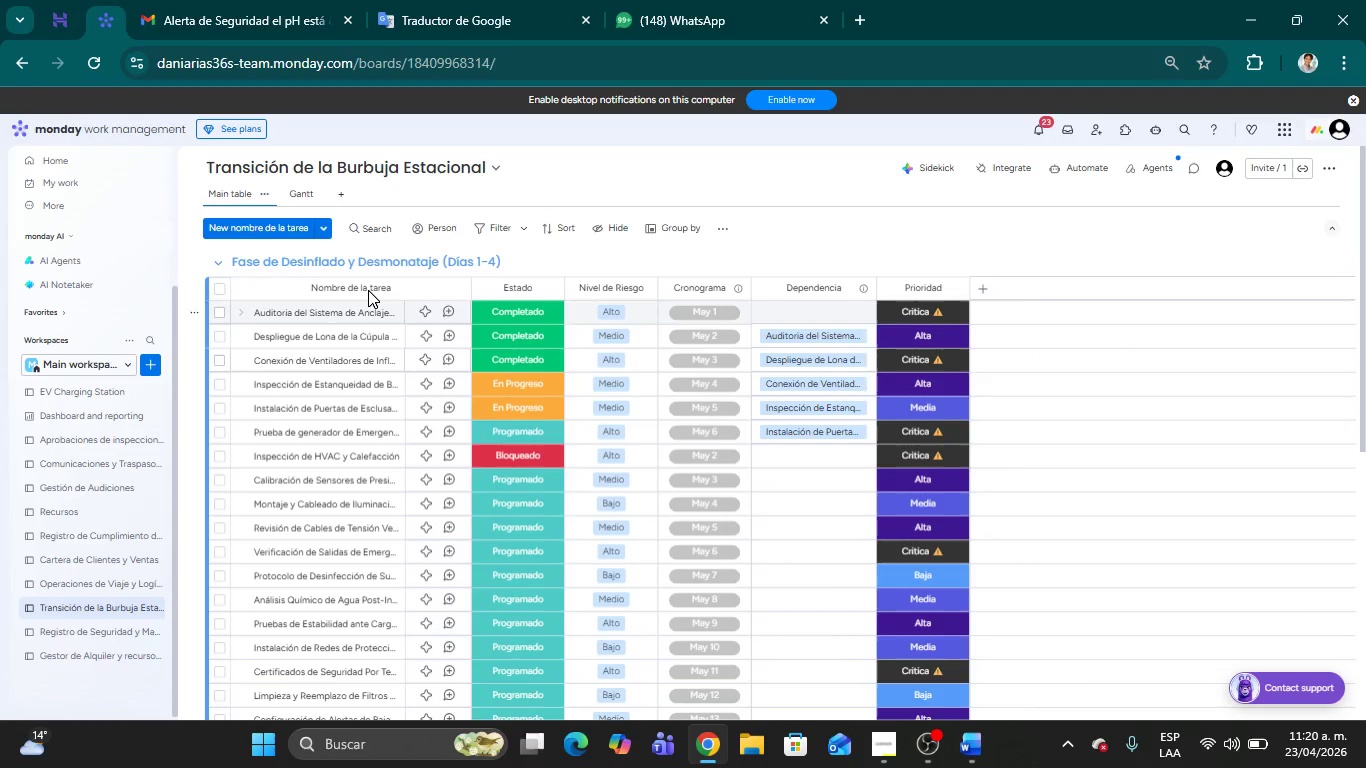 
left_click([368, 286])
 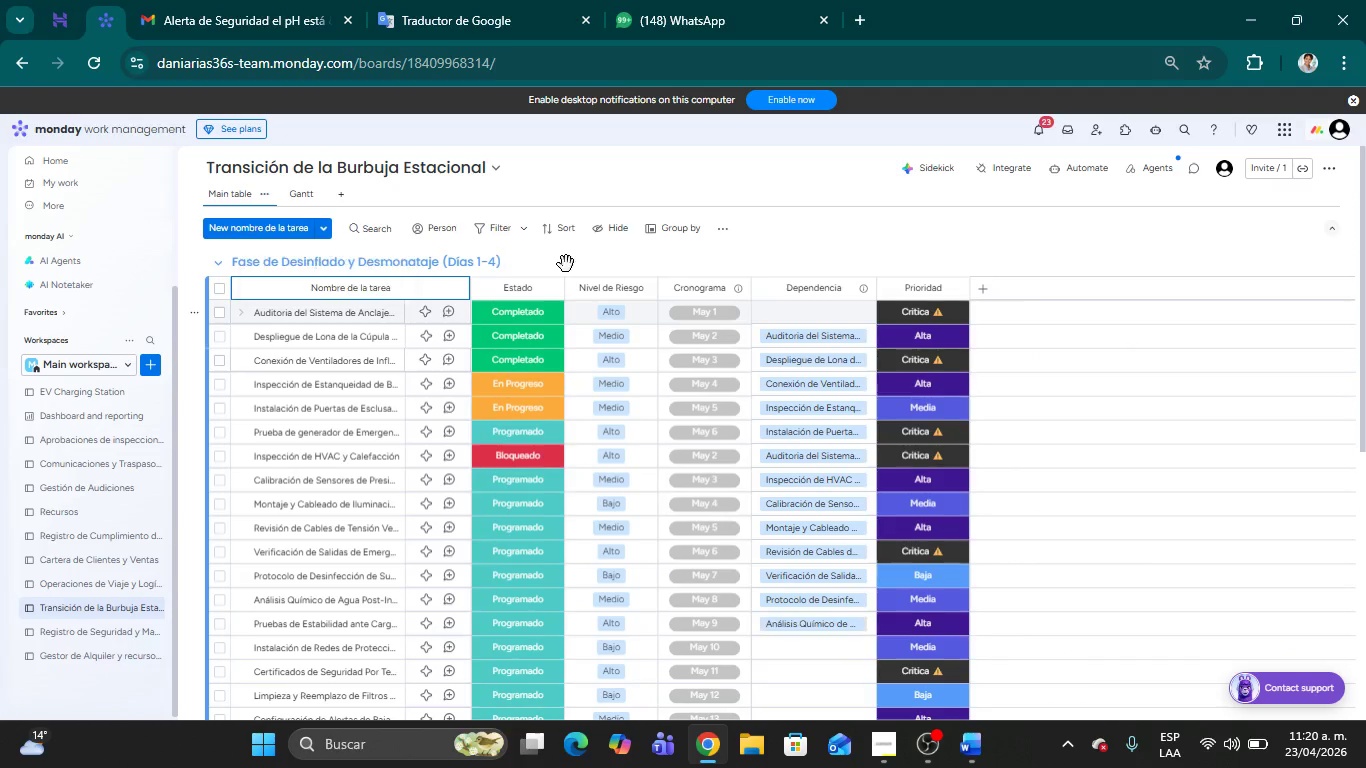 
left_click([833, 244])
 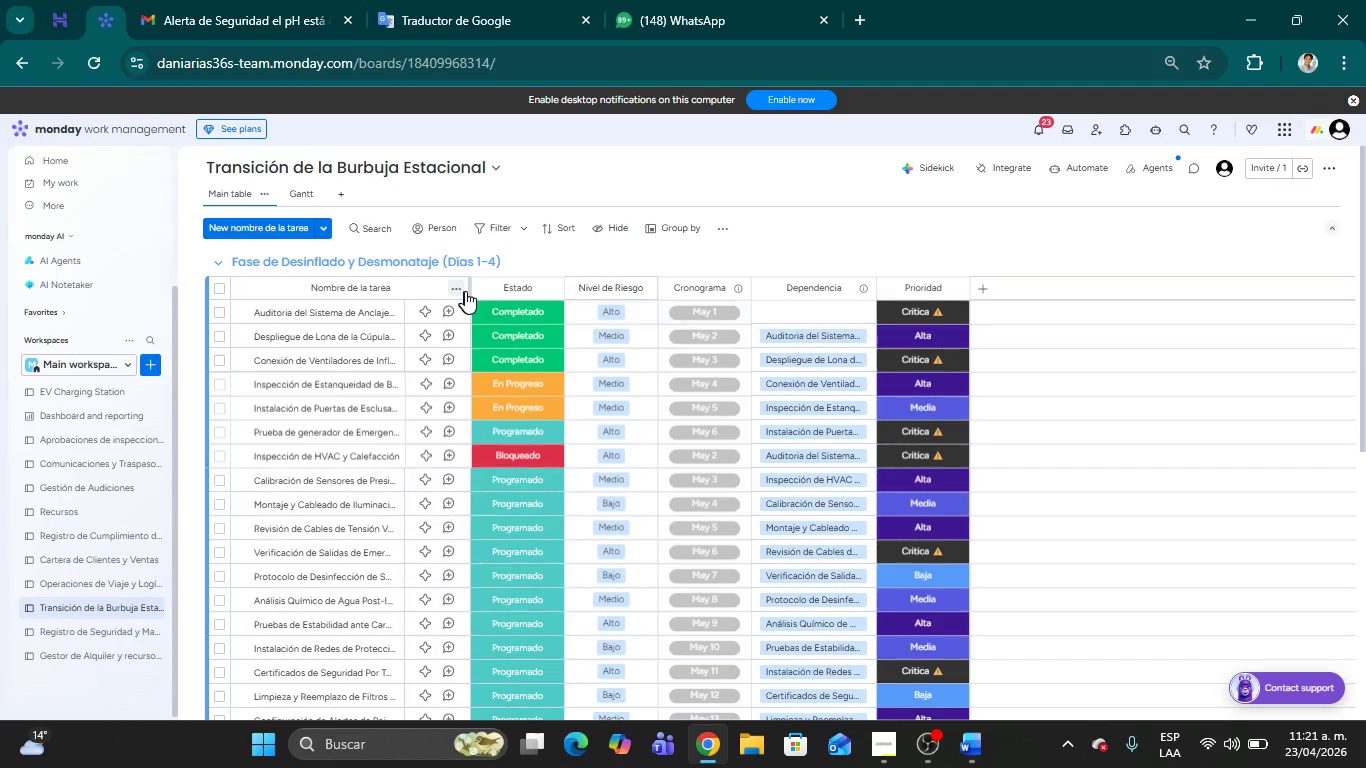 
left_click_drag(start_coordinate=[472, 281], to_coordinate=[543, 283])
 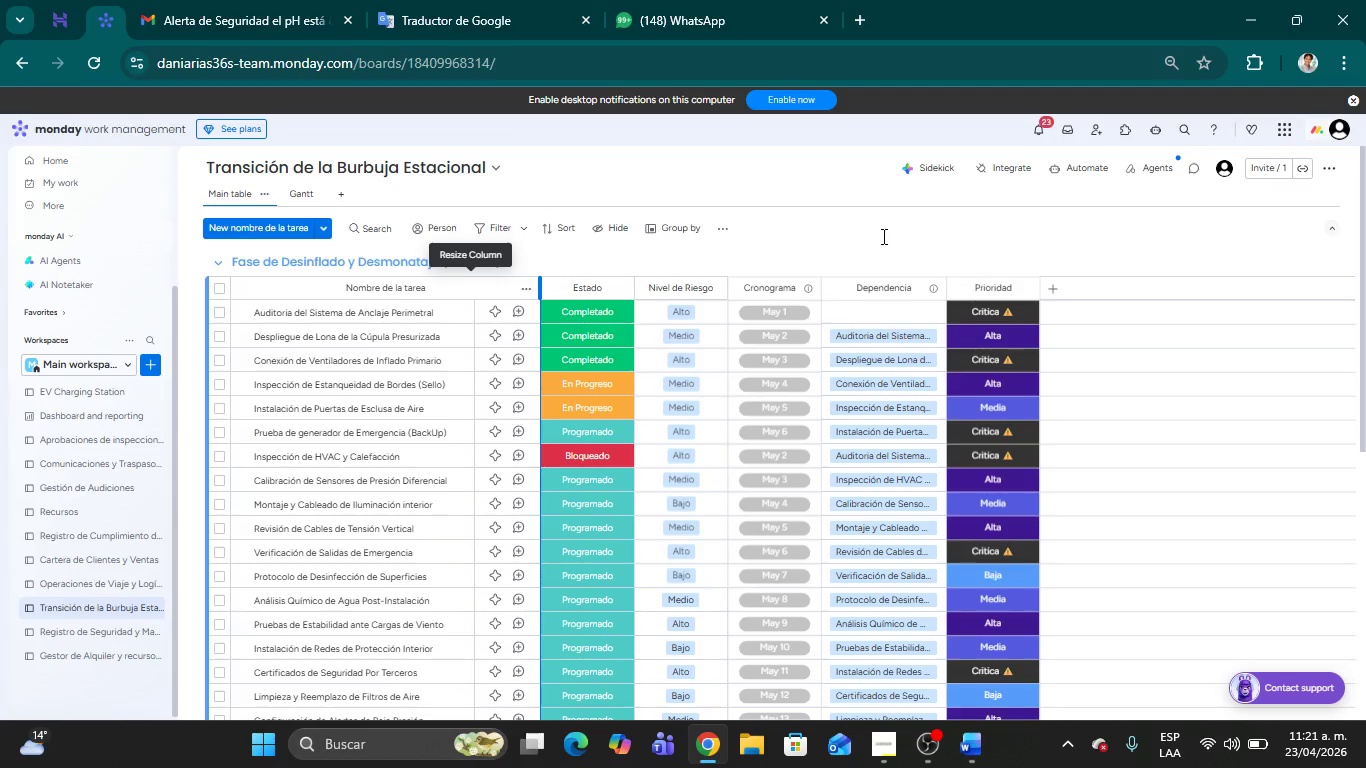 
left_click([969, 233])
 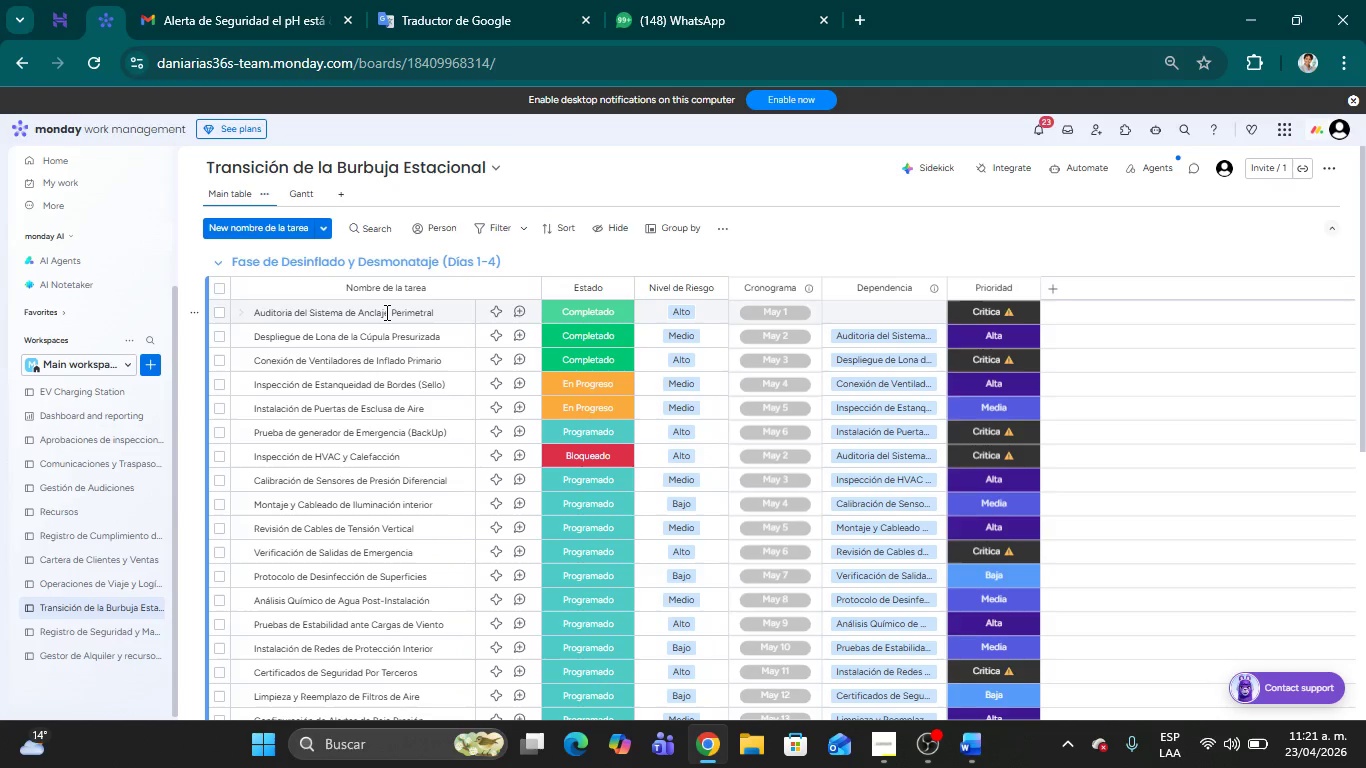 
left_click([385, 312])
 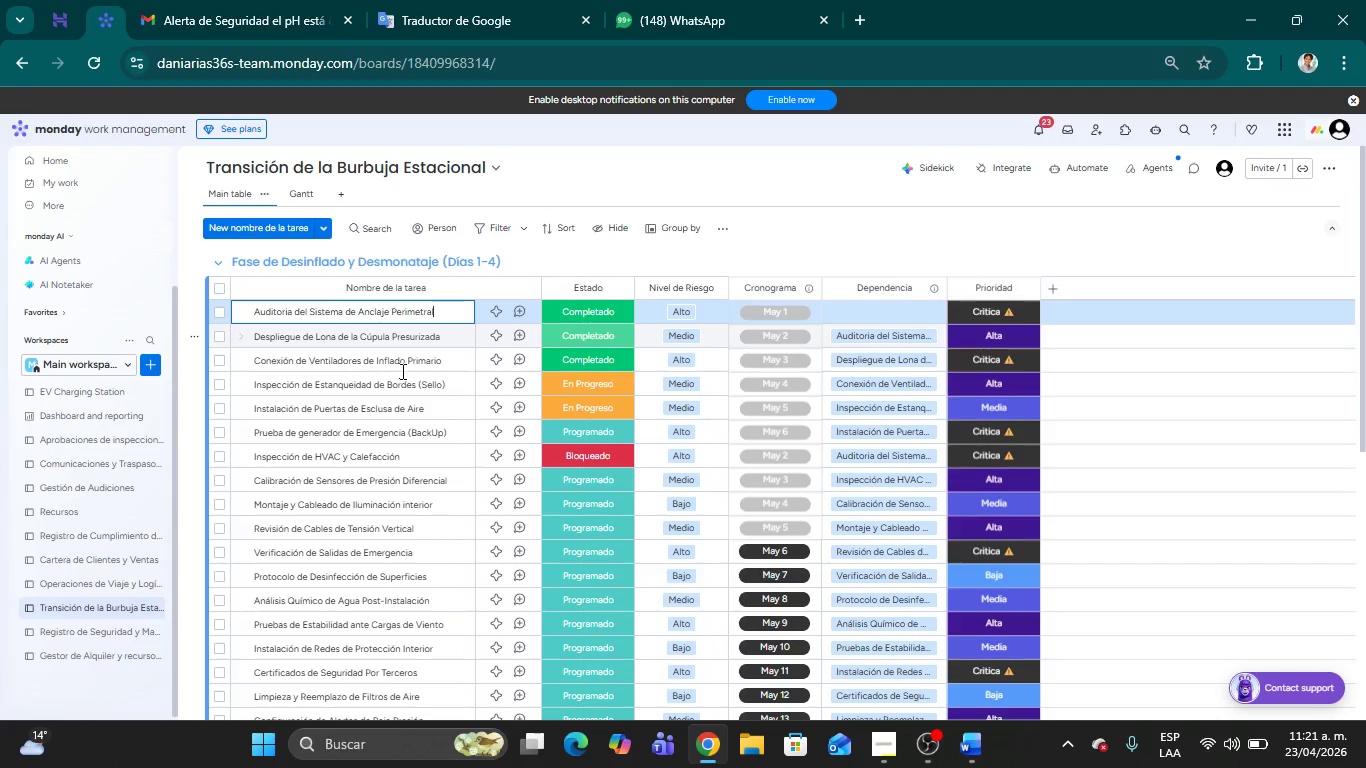 
scroll: coordinate [402, 371], scroll_direction: down, amount: 3.0
 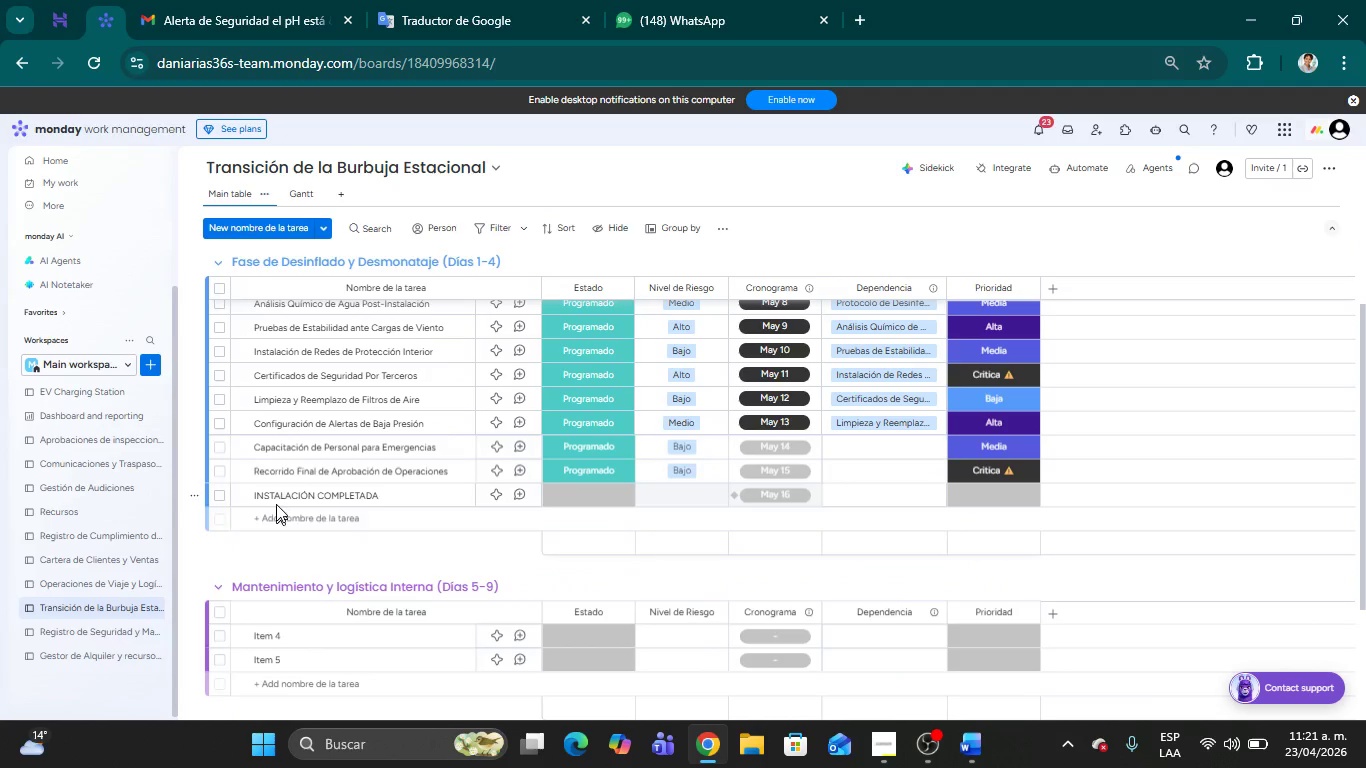 
left_click([310, 501])
 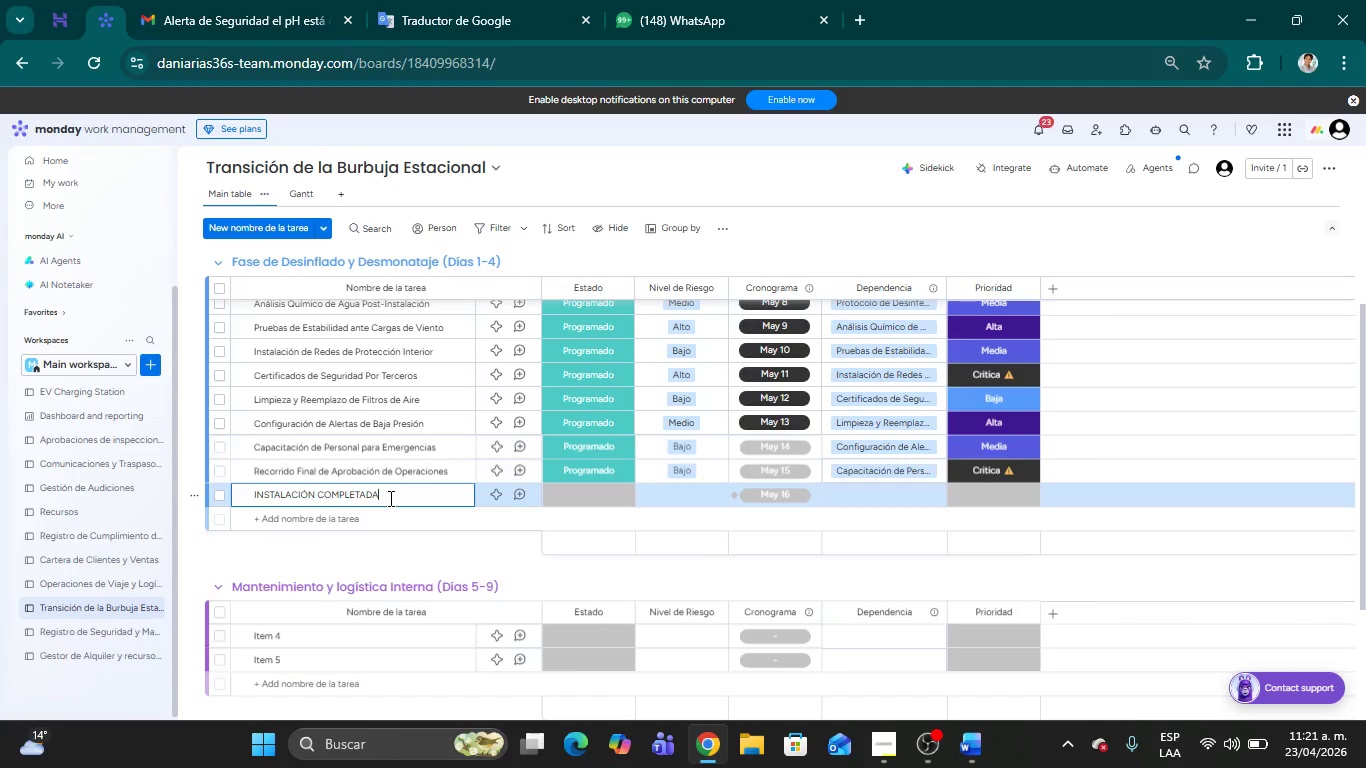 
left_click_drag(start_coordinate=[389, 495], to_coordinate=[246, 494])
 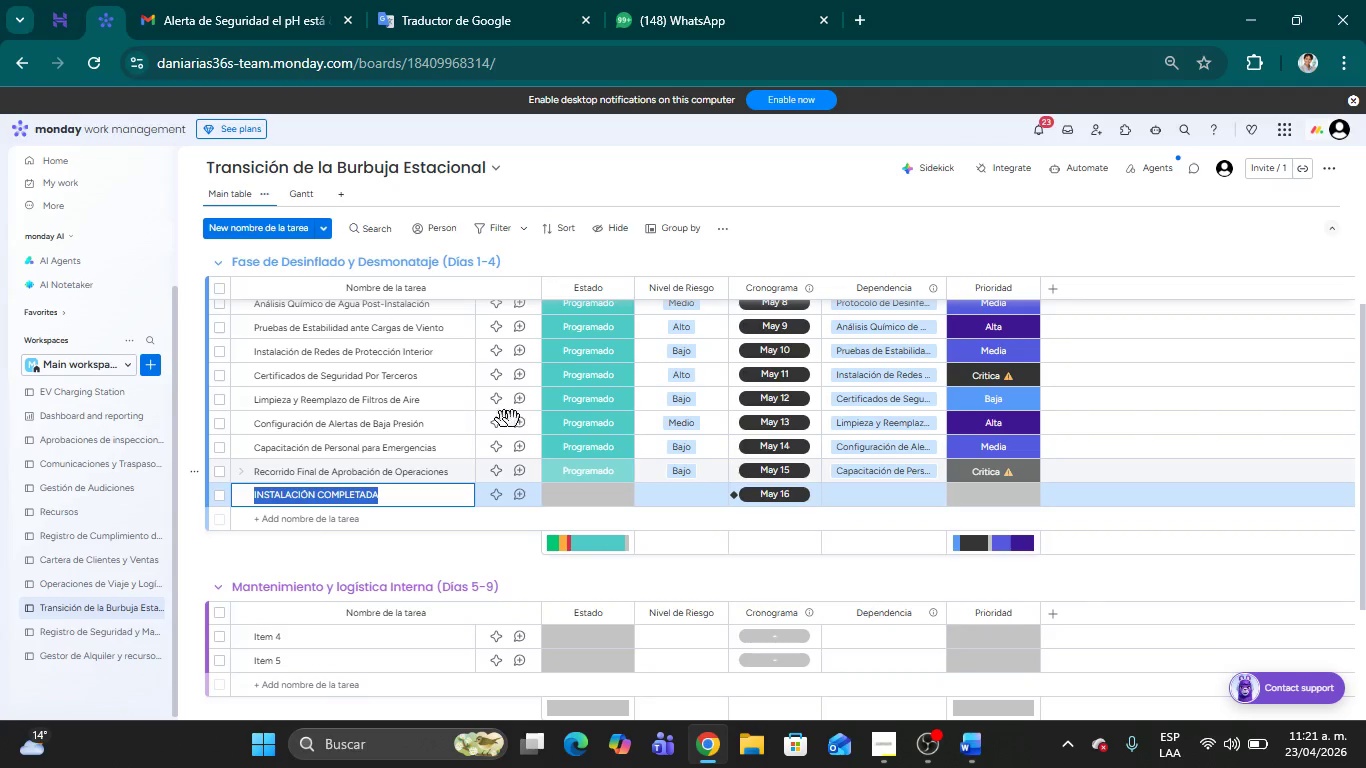 
left_click([945, 216])
 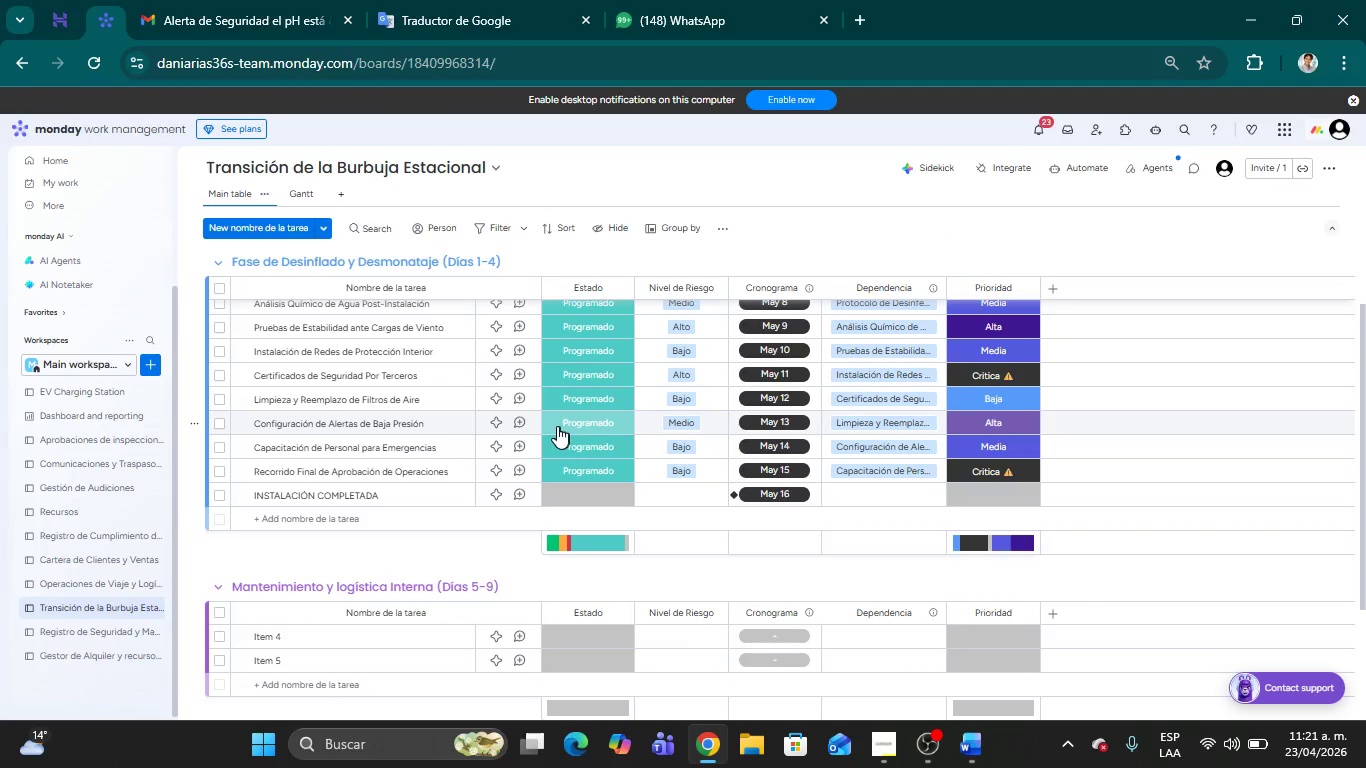 
scroll: coordinate [564, 425], scroll_direction: up, amount: 14.0
 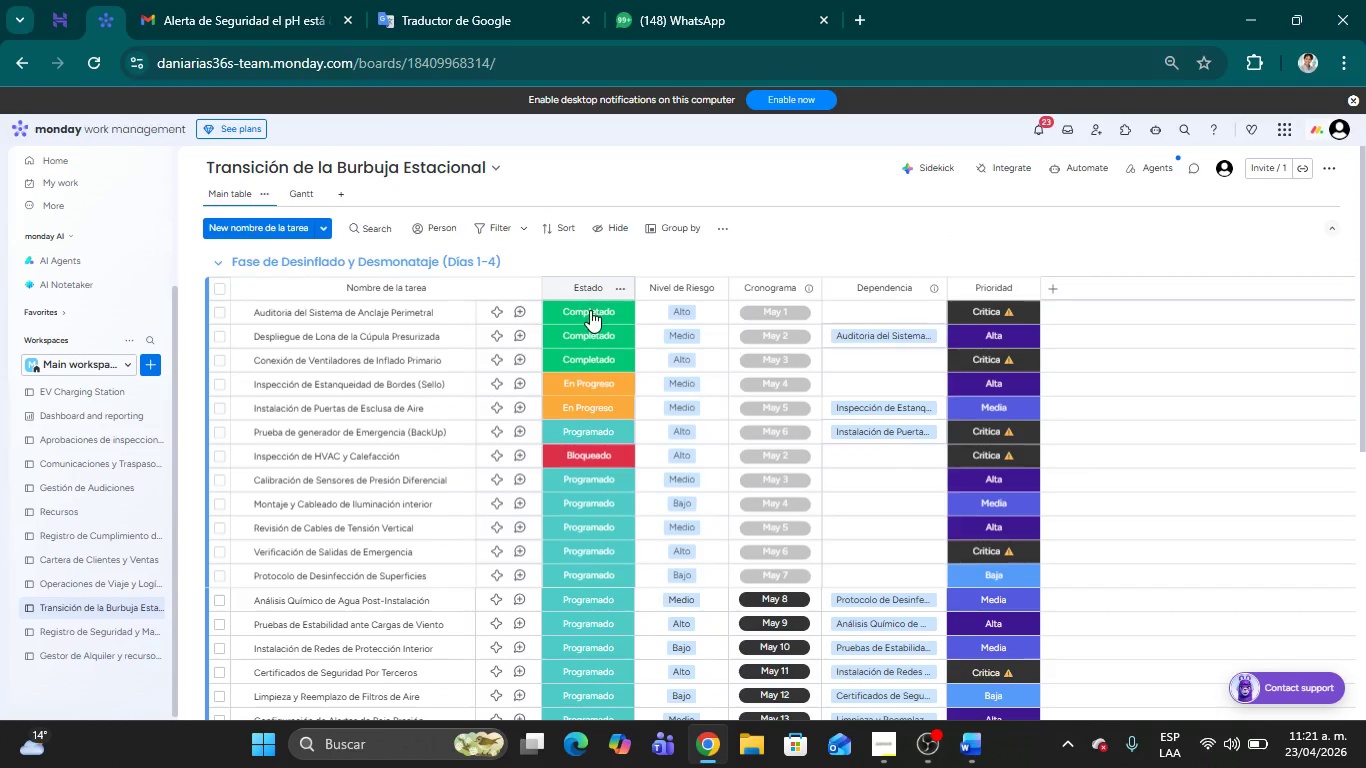 
left_click([590, 310])
 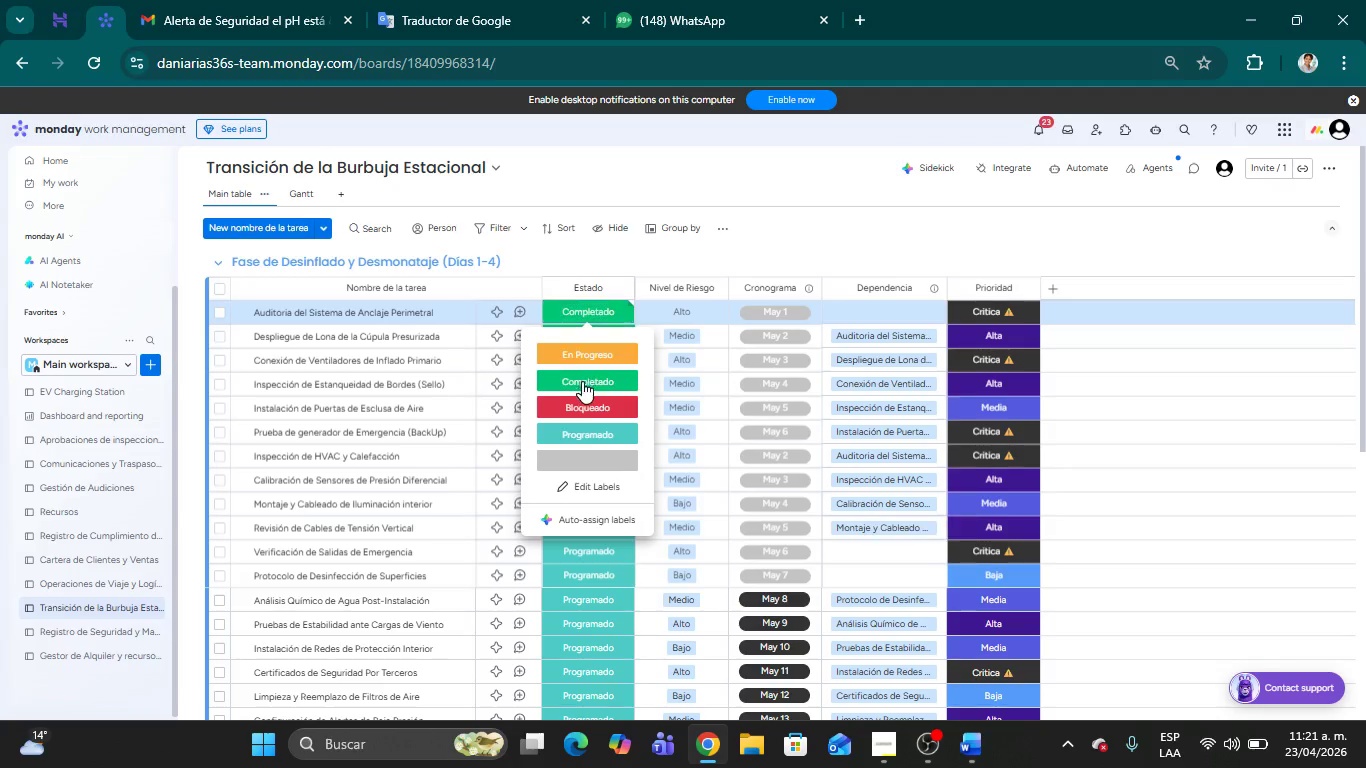 
left_click([582, 402])
 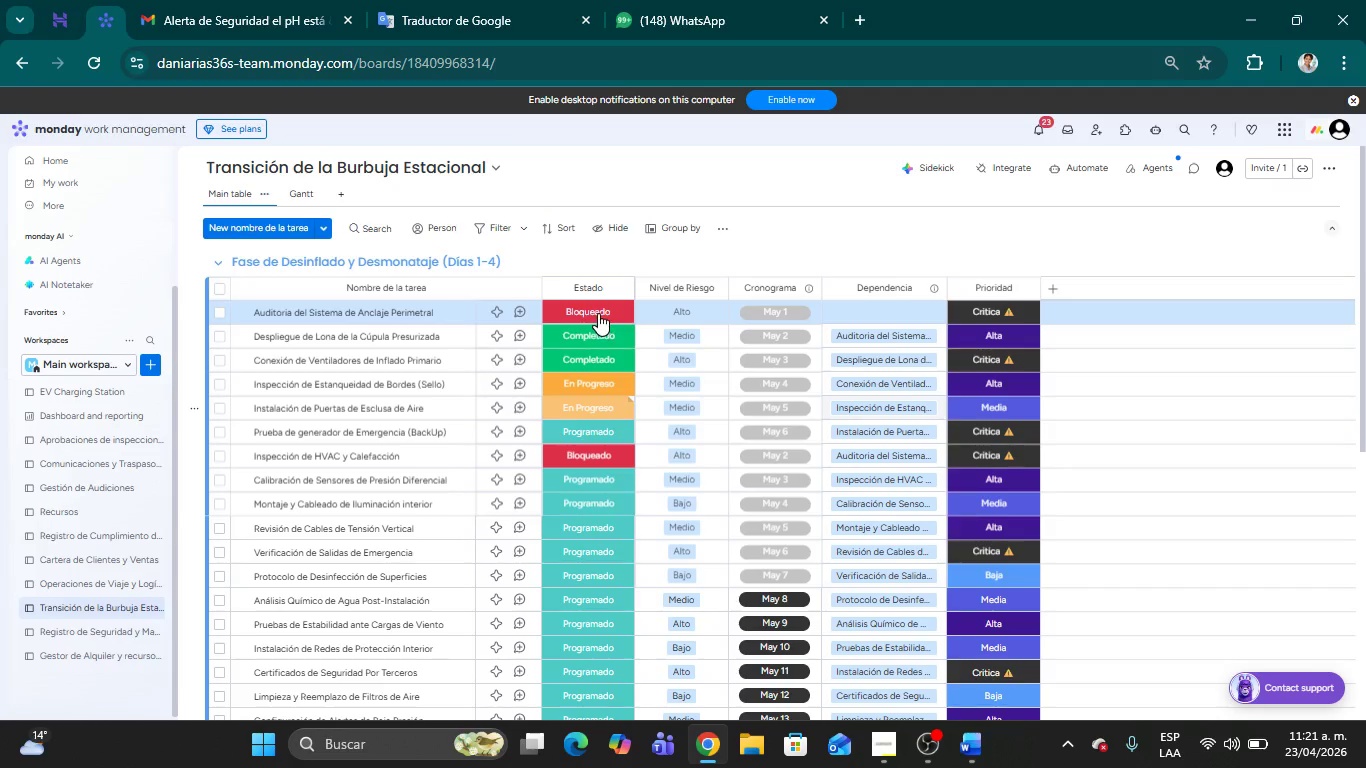 
left_click([598, 313])
 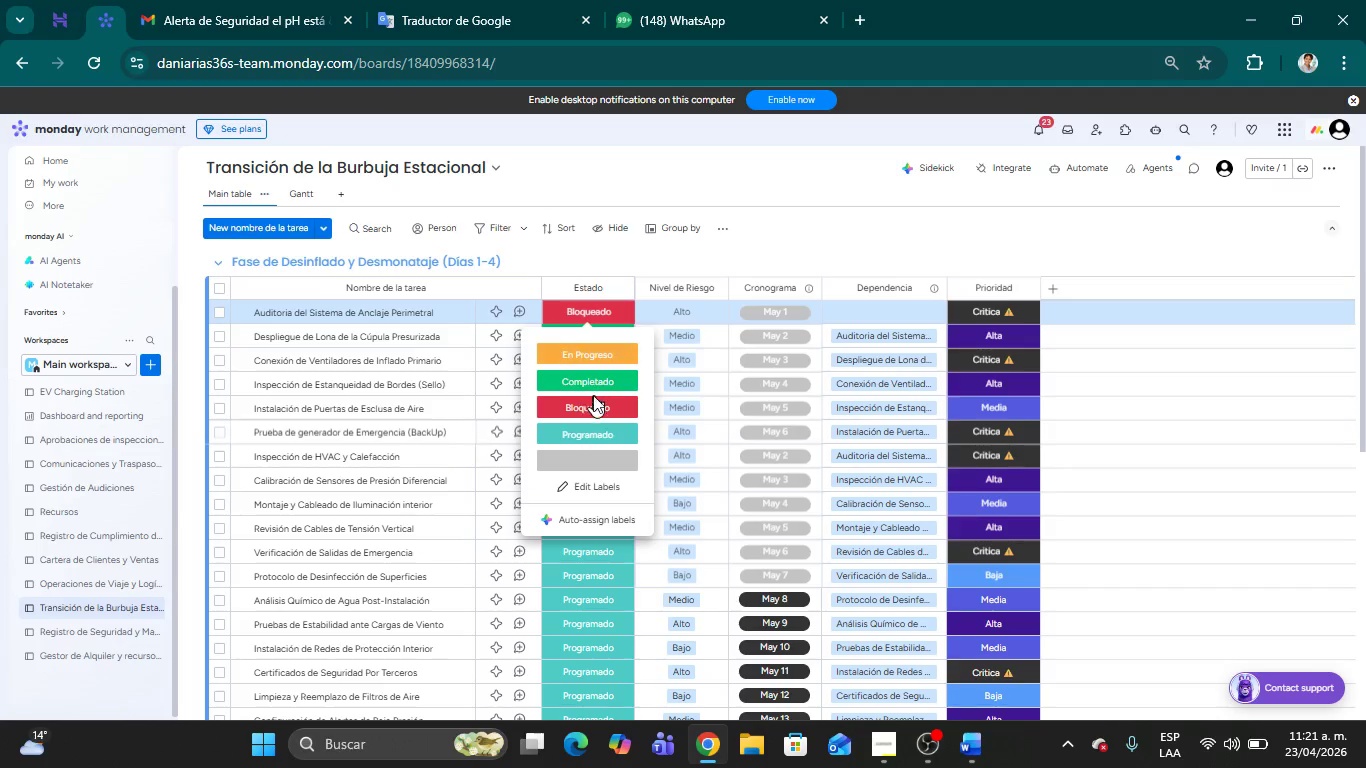 
left_click([588, 386])
 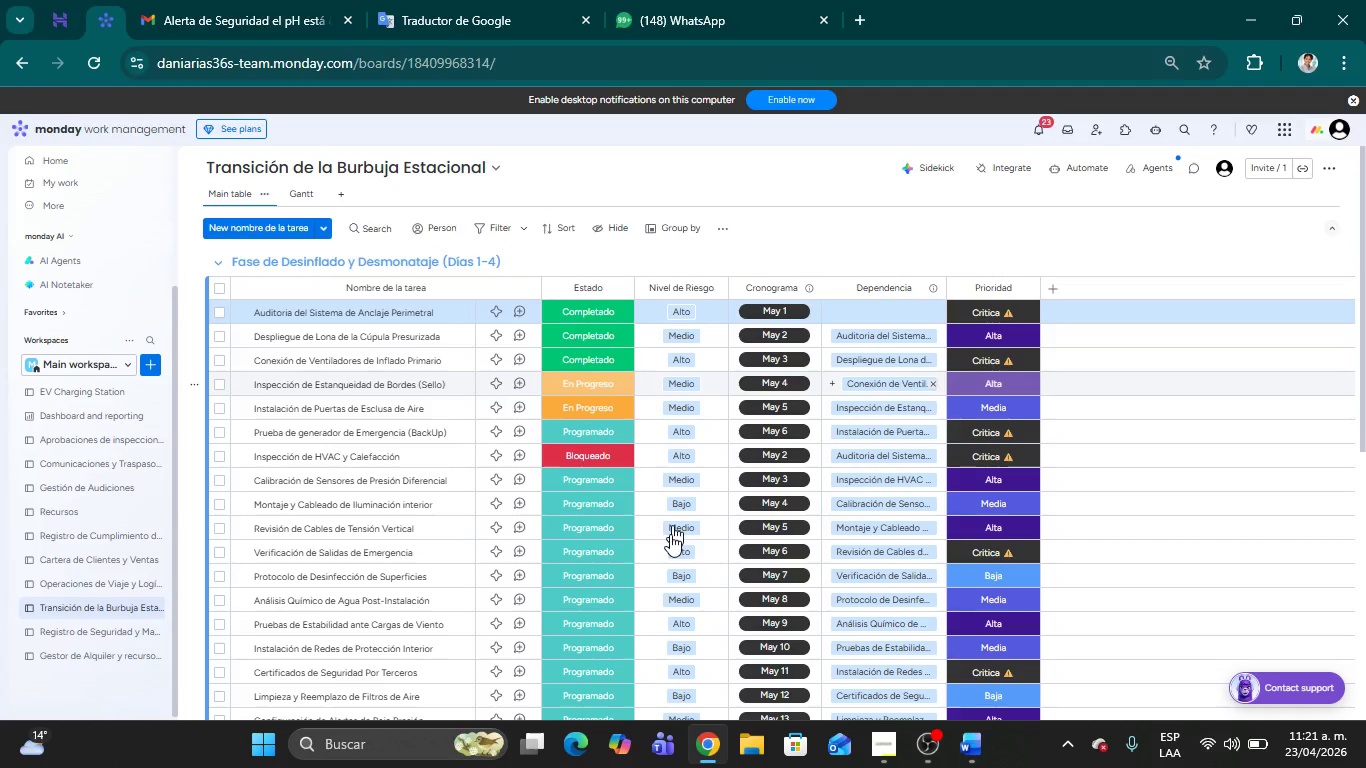 
wait(9.66)
 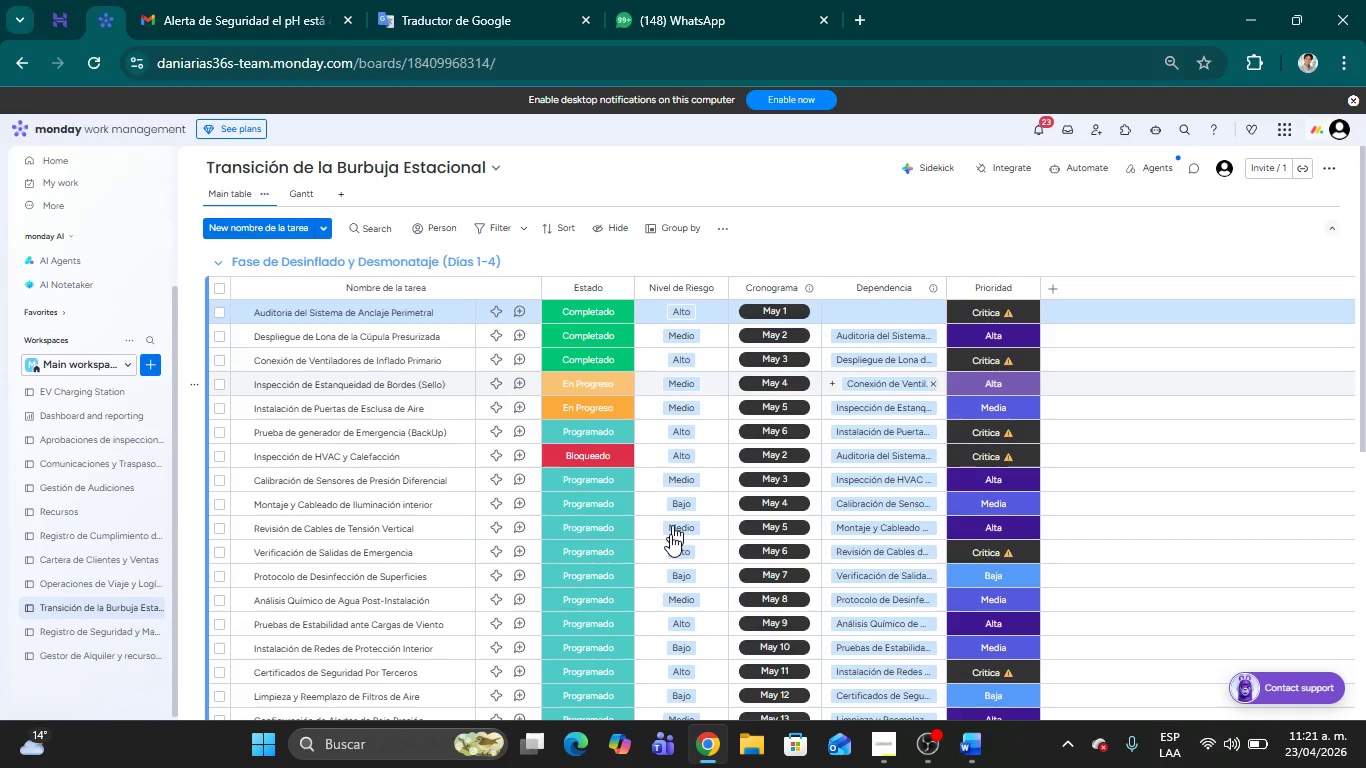 
left_click([686, 311])
 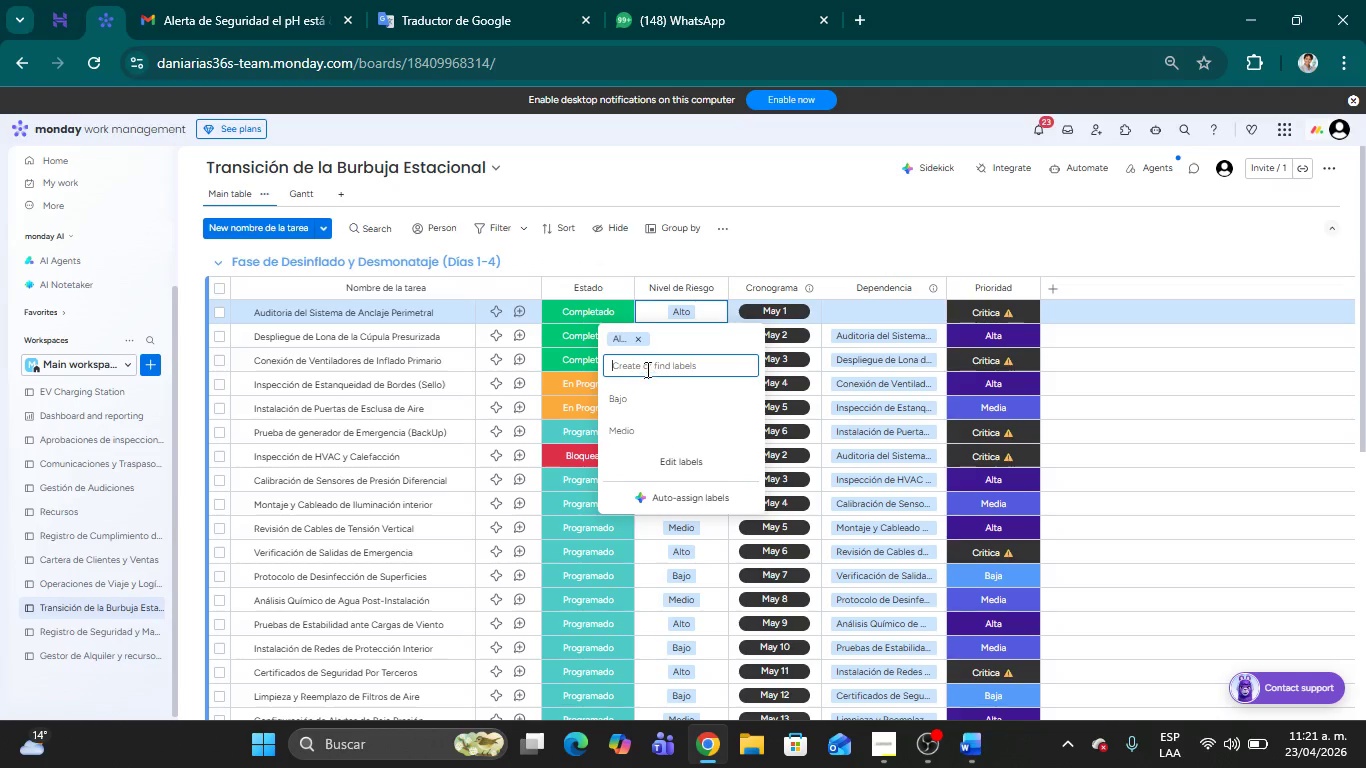 
left_click([783, 256])
 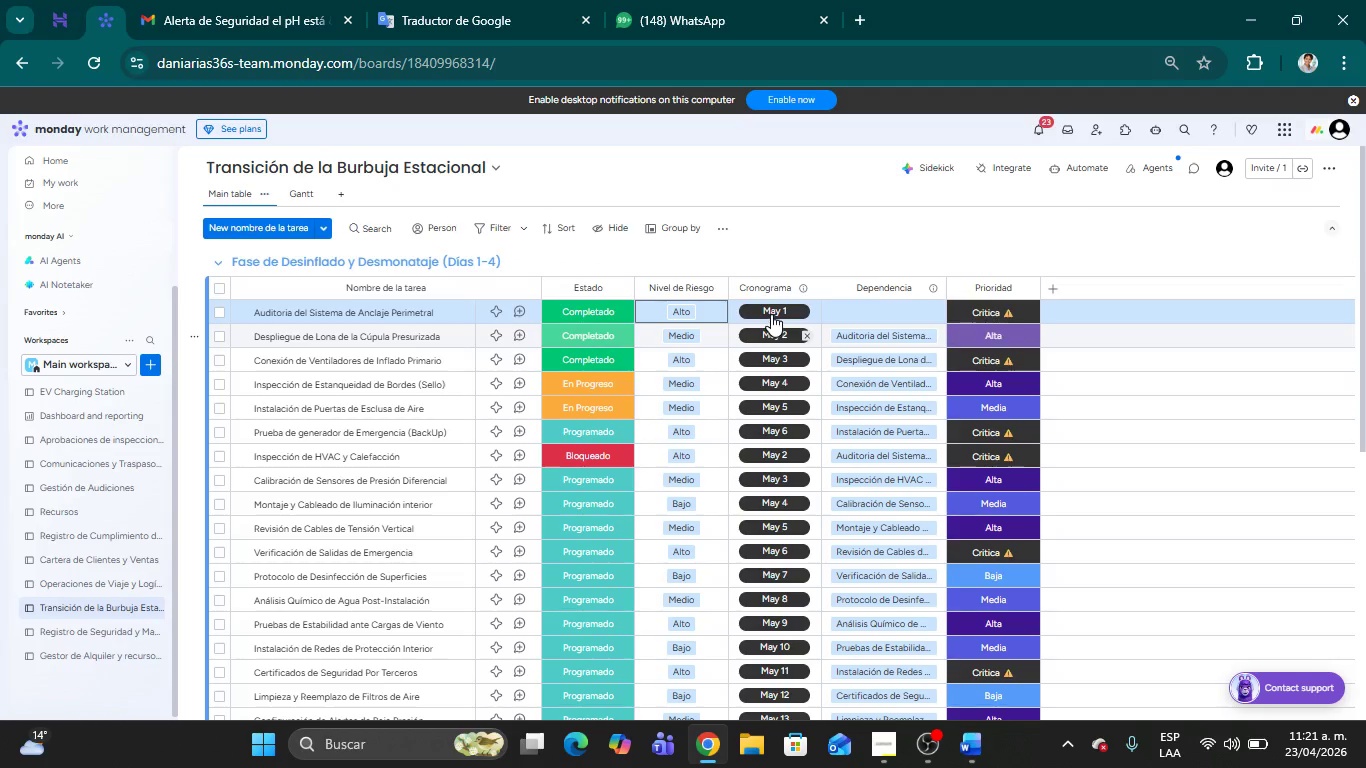 
left_click([768, 310])
 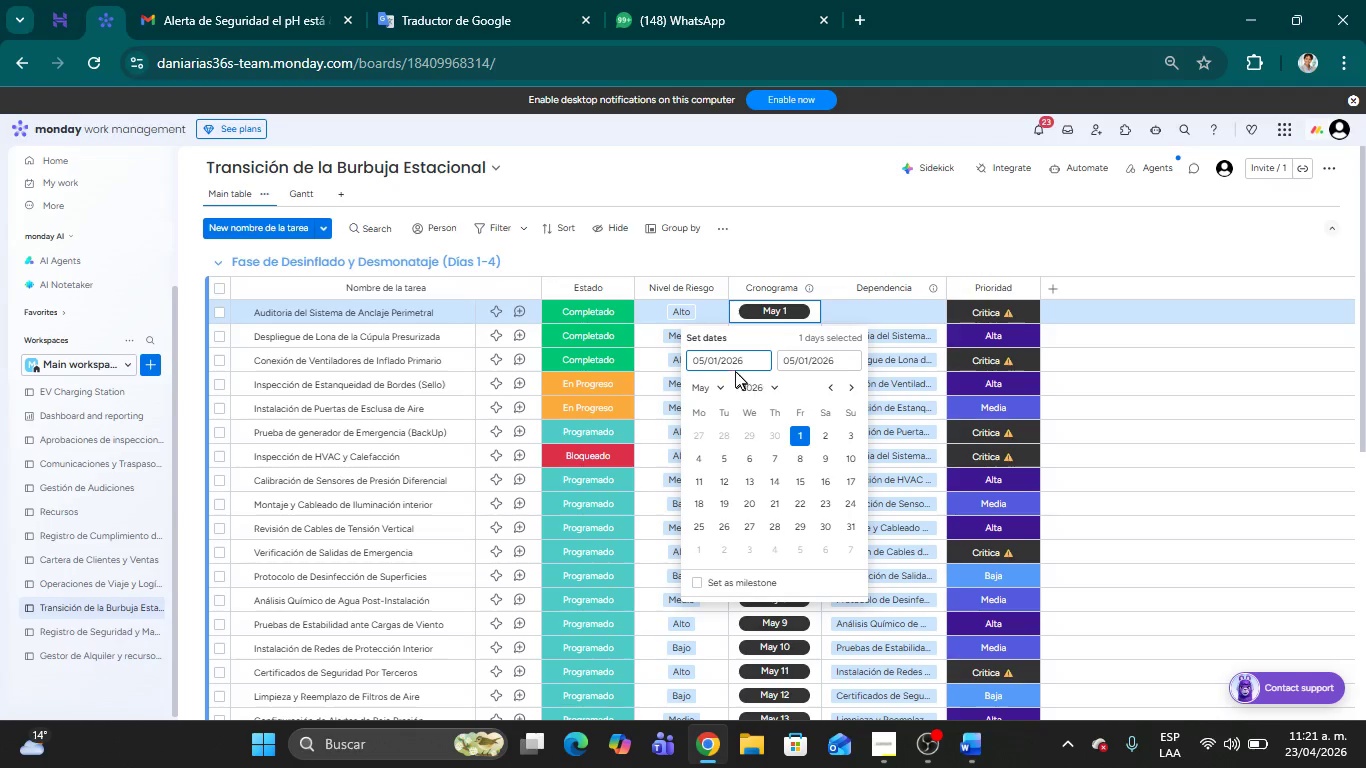 
left_click([719, 362])
 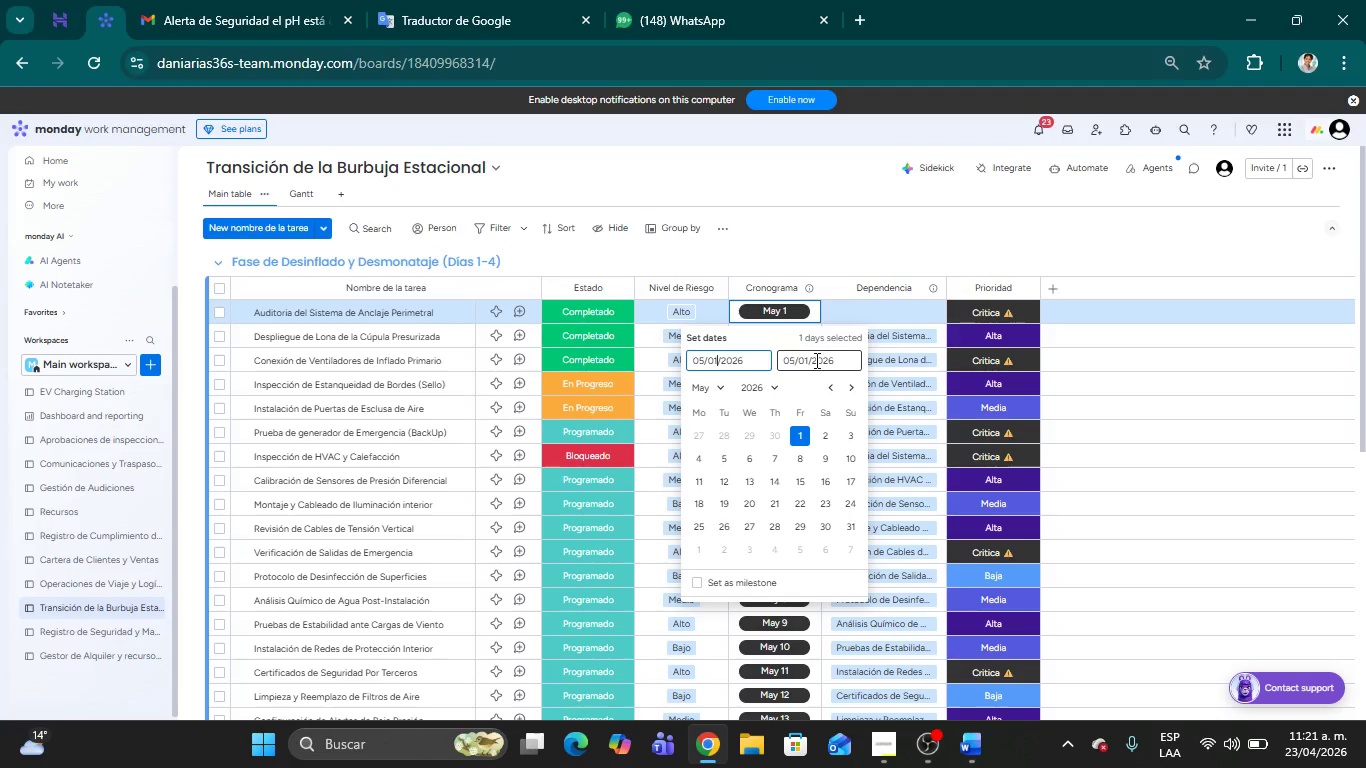 
left_click([816, 360])
 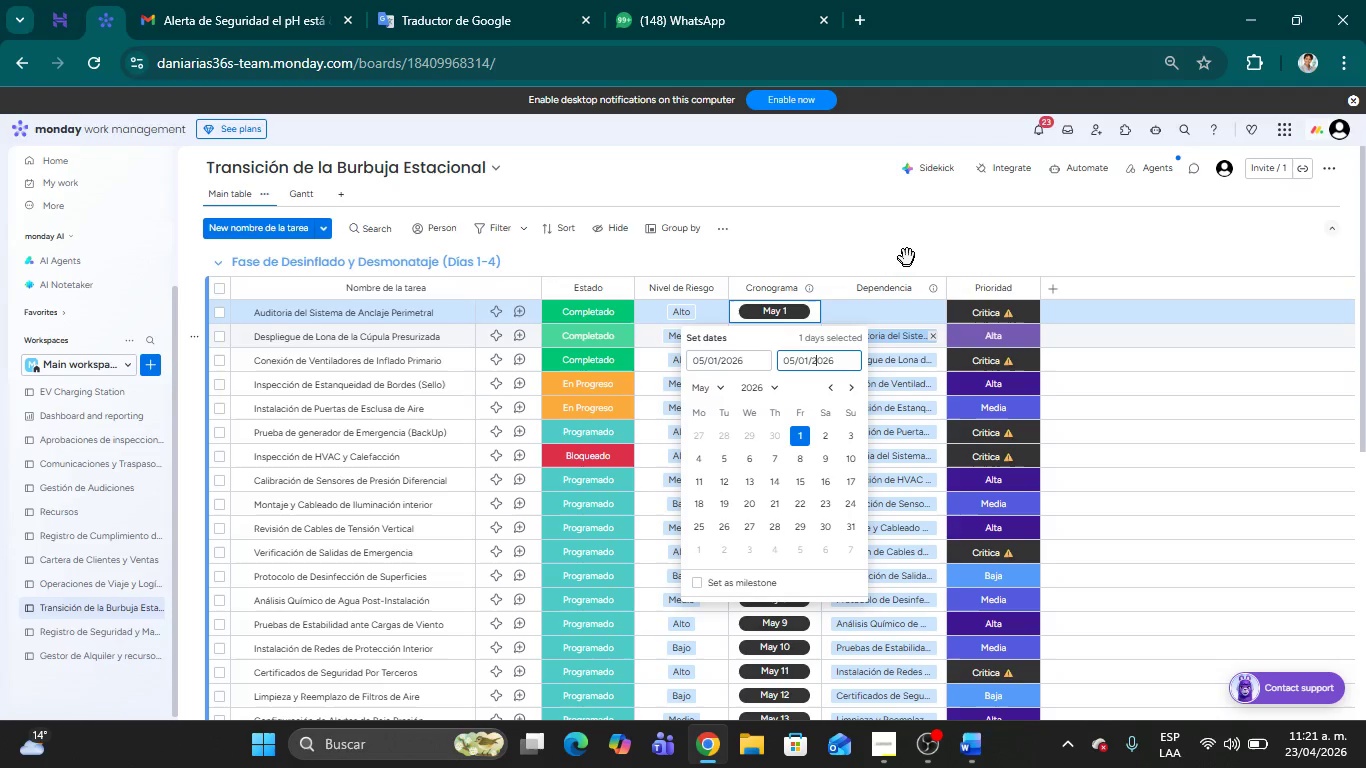 
left_click([910, 237])
 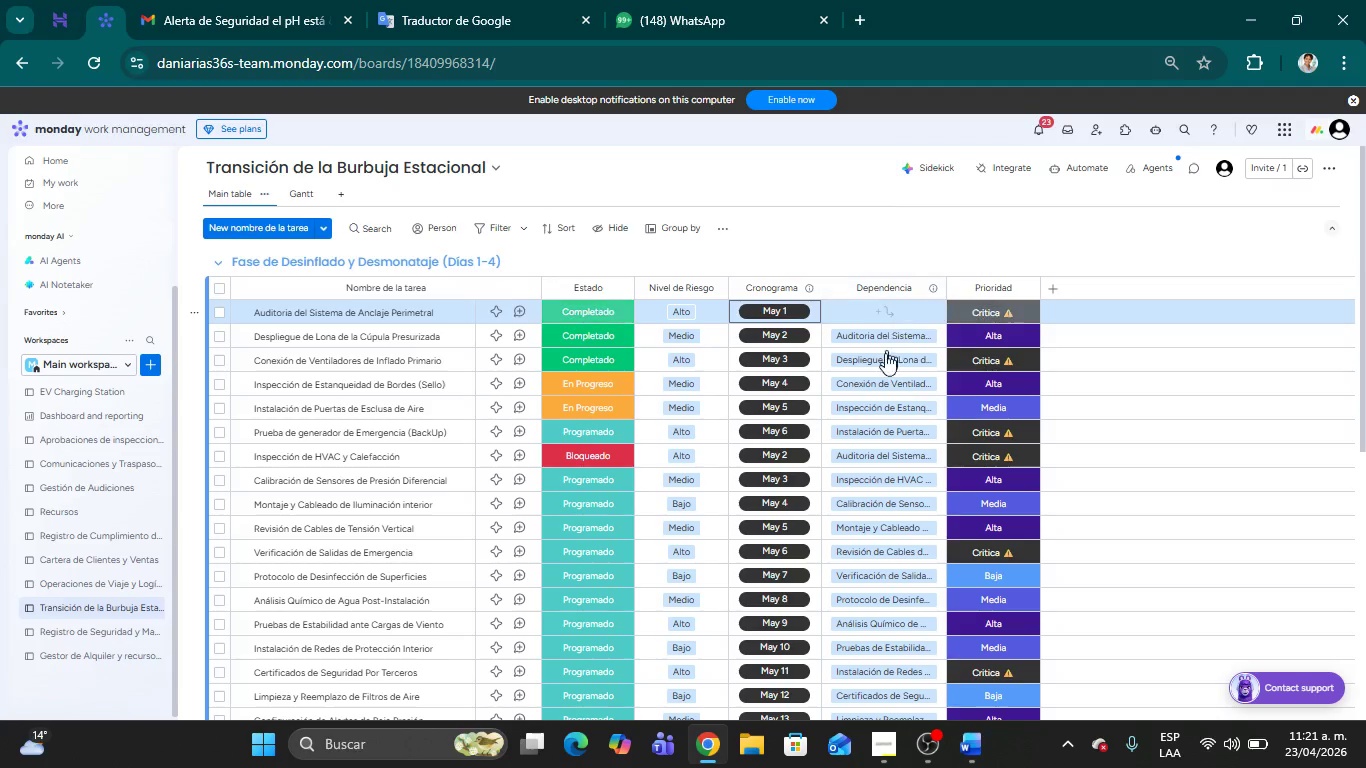 
left_click([879, 363])
 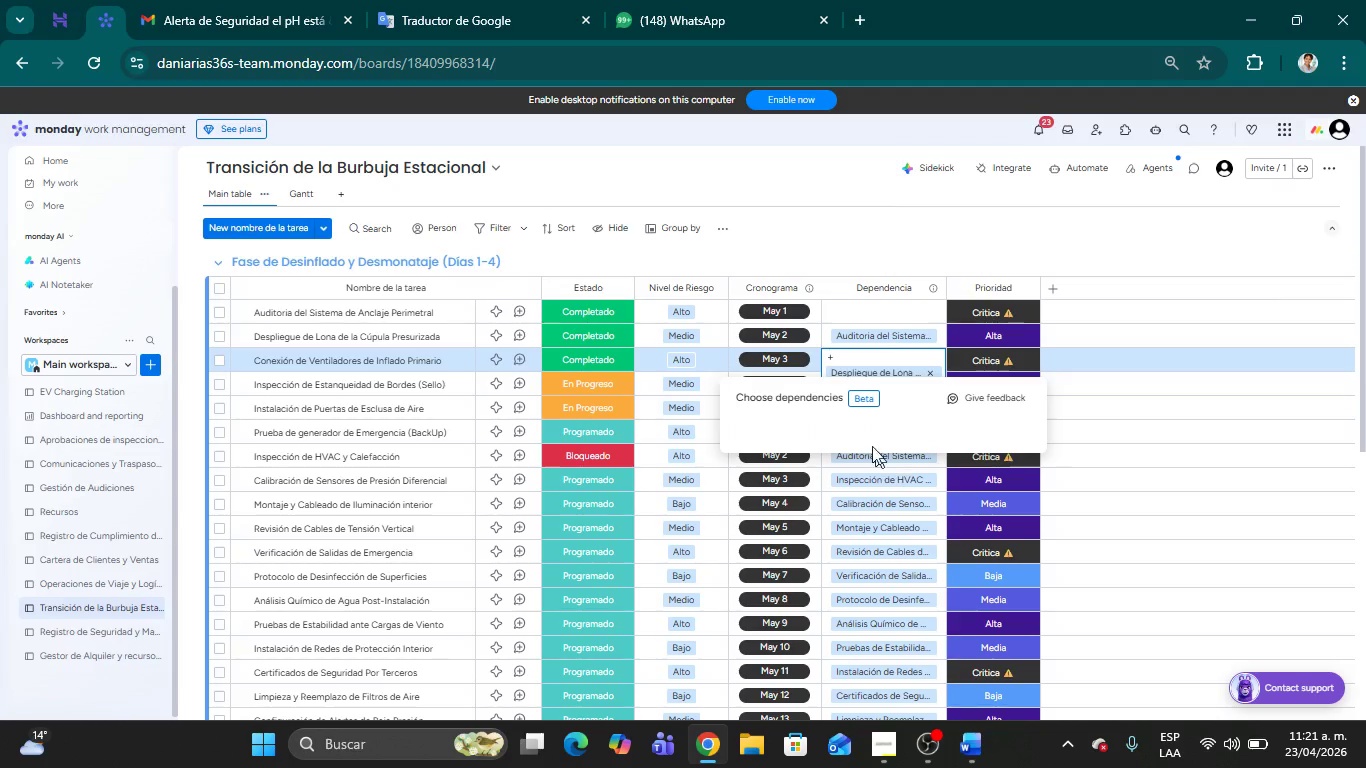 
mouse_move([879, 440])
 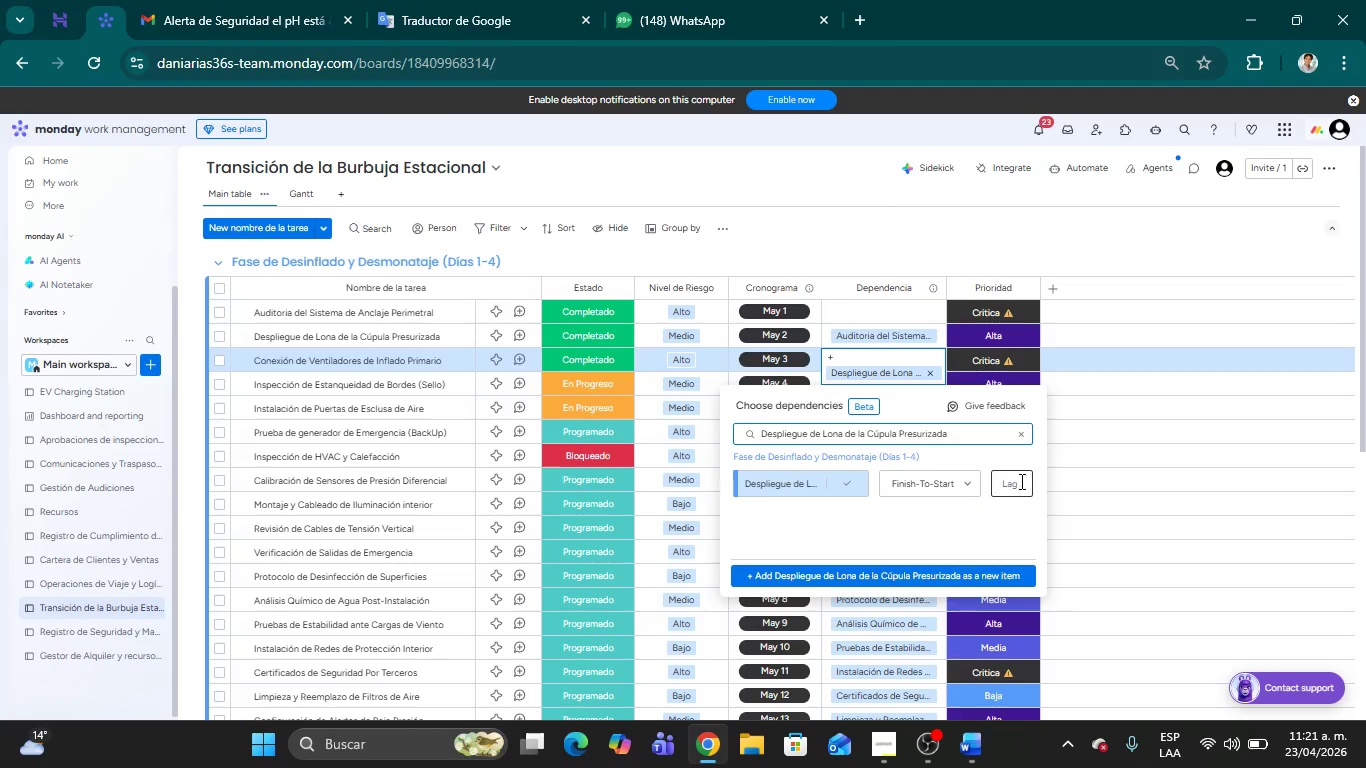 
left_click([1085, 240])
 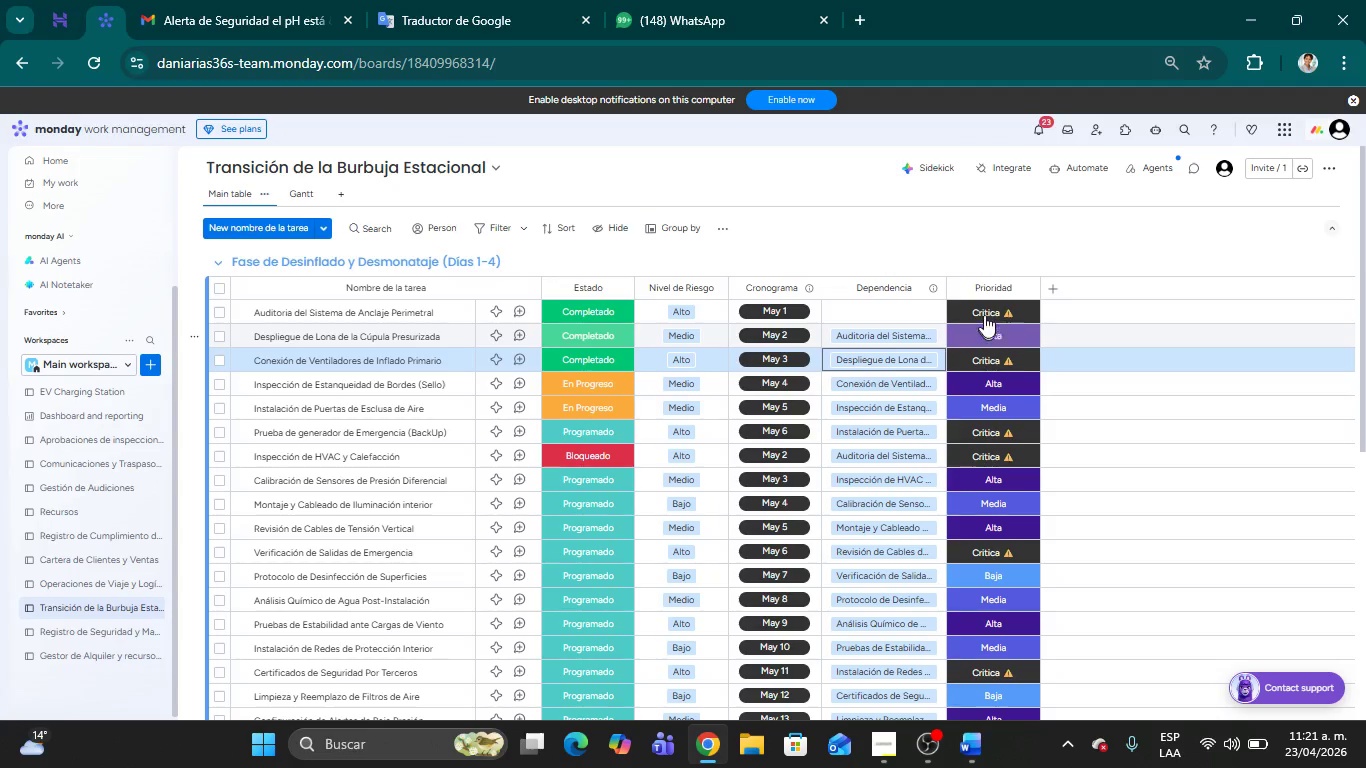 
left_click([982, 311])
 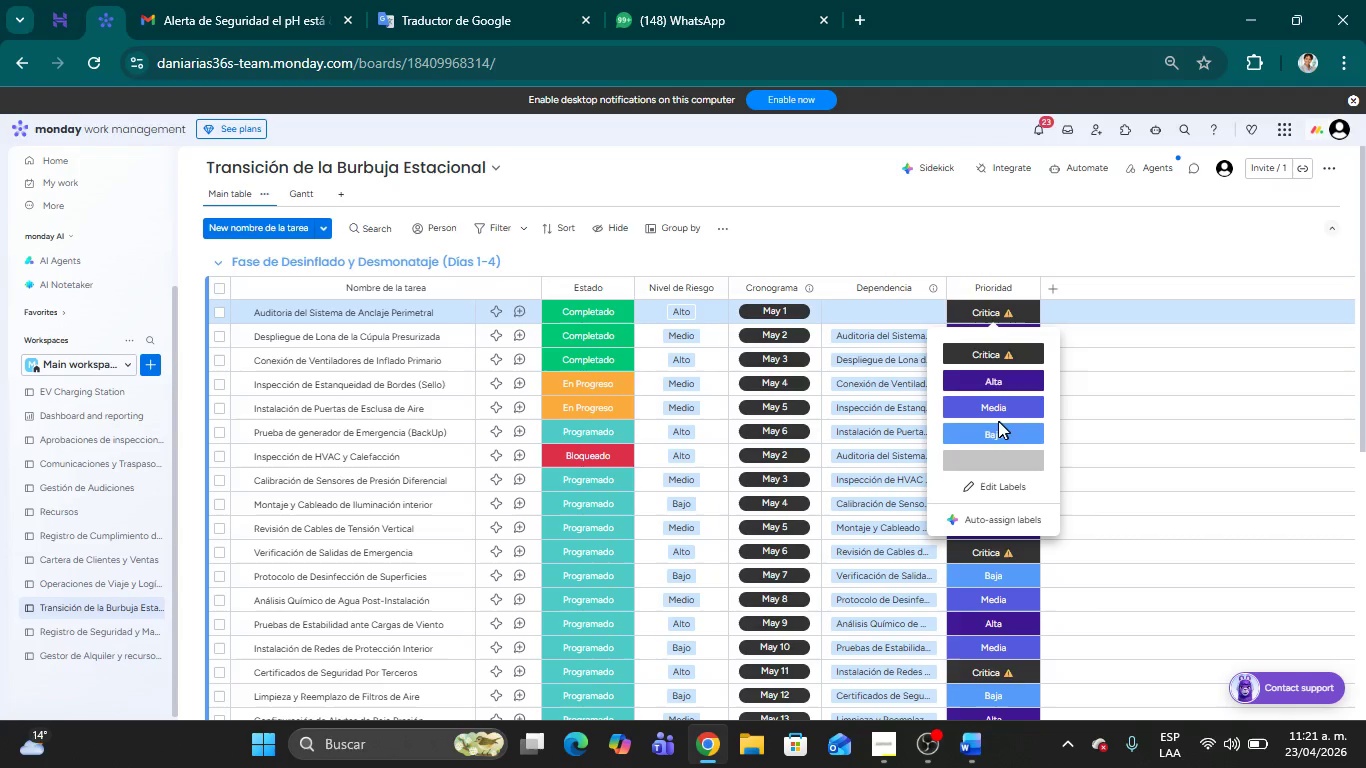 
left_click([995, 428])
 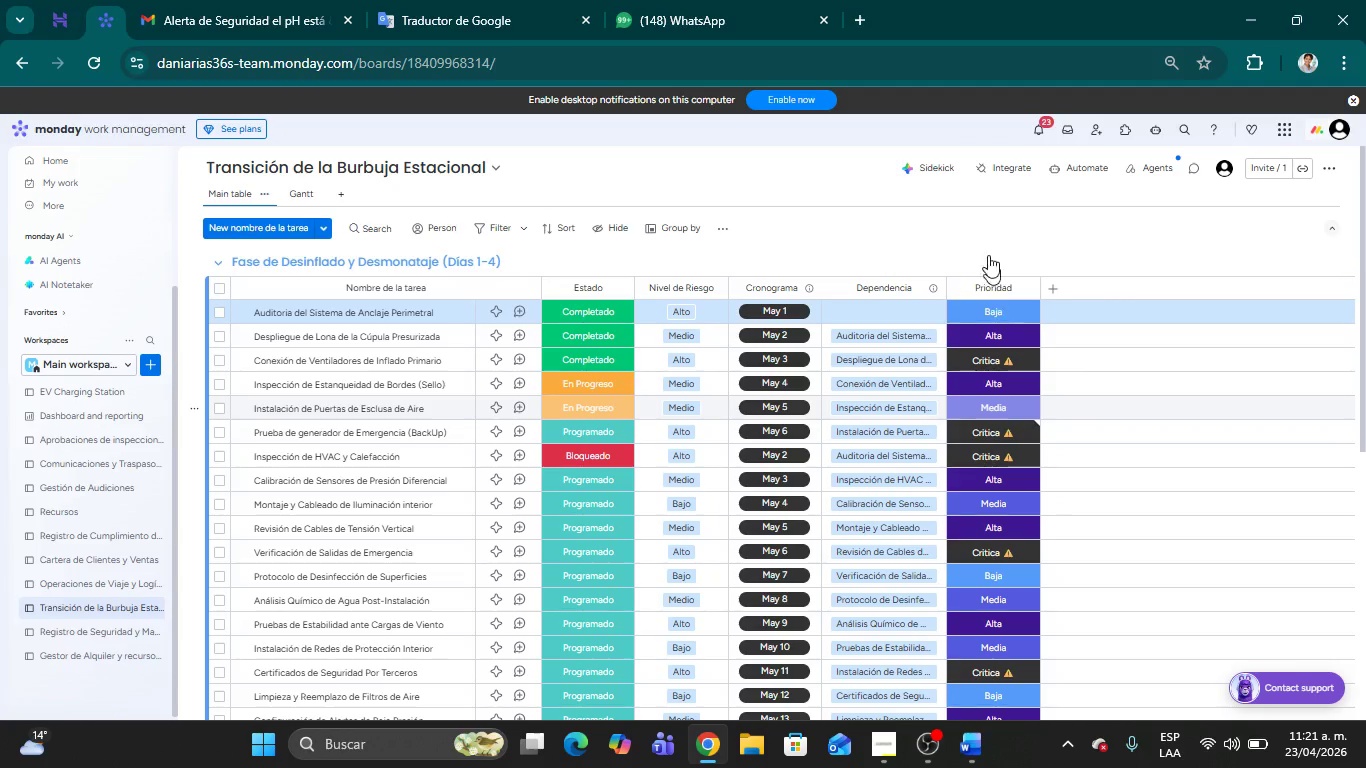 
left_click([986, 226])
 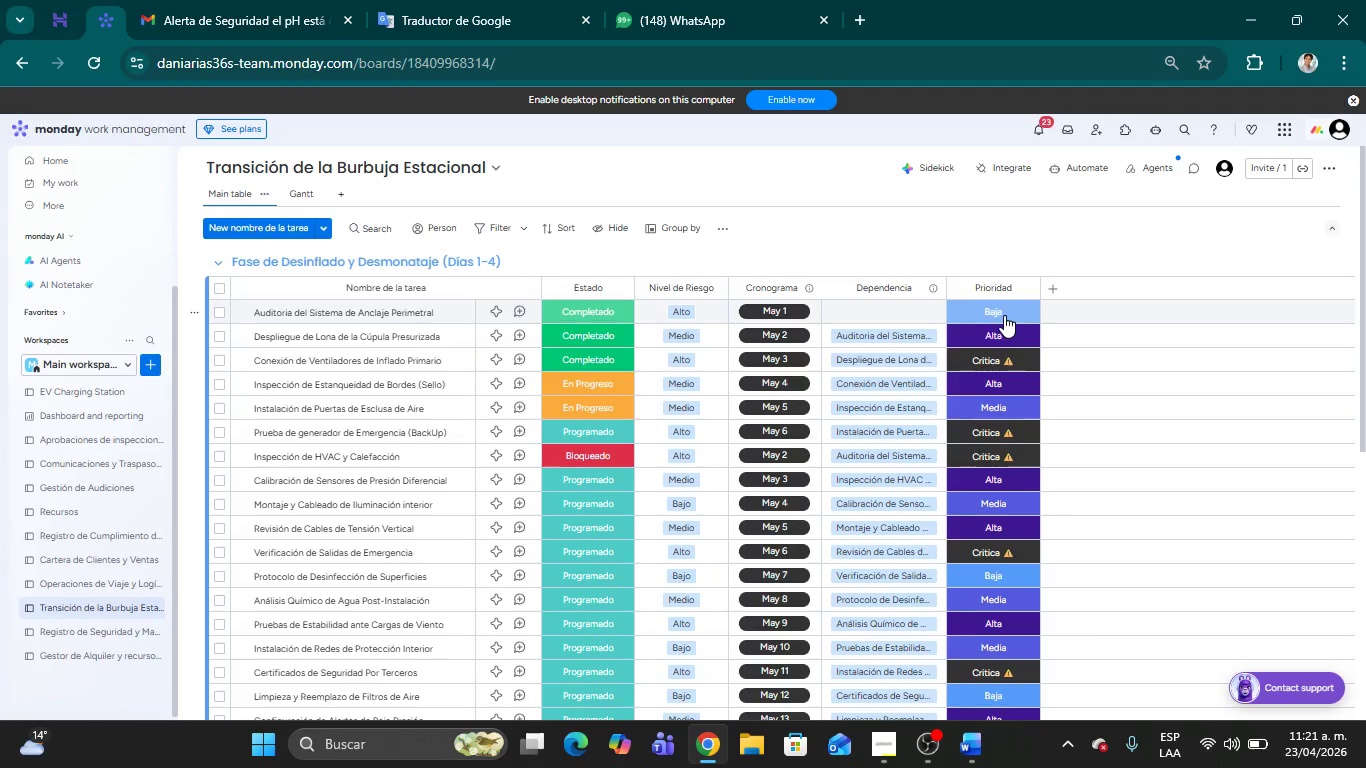 
left_click([993, 309])
 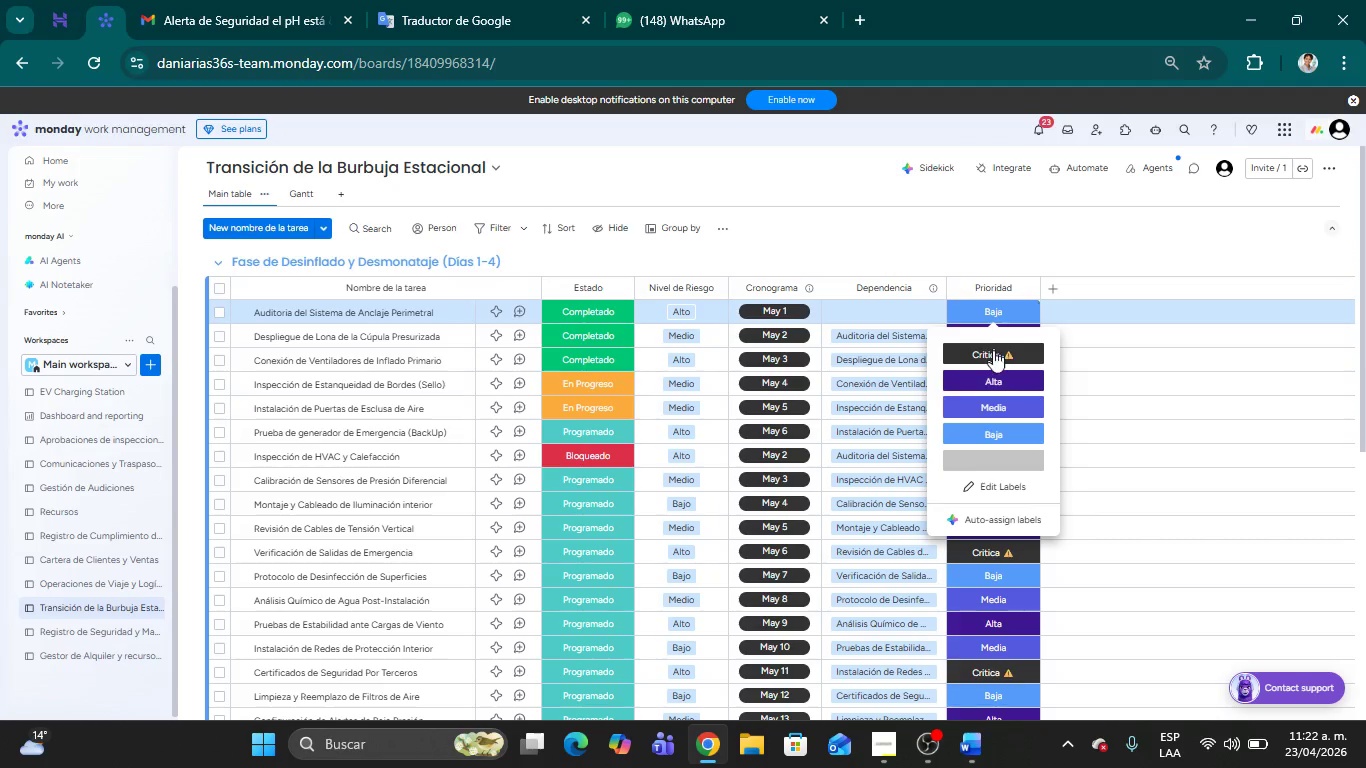 
left_click([992, 351])
 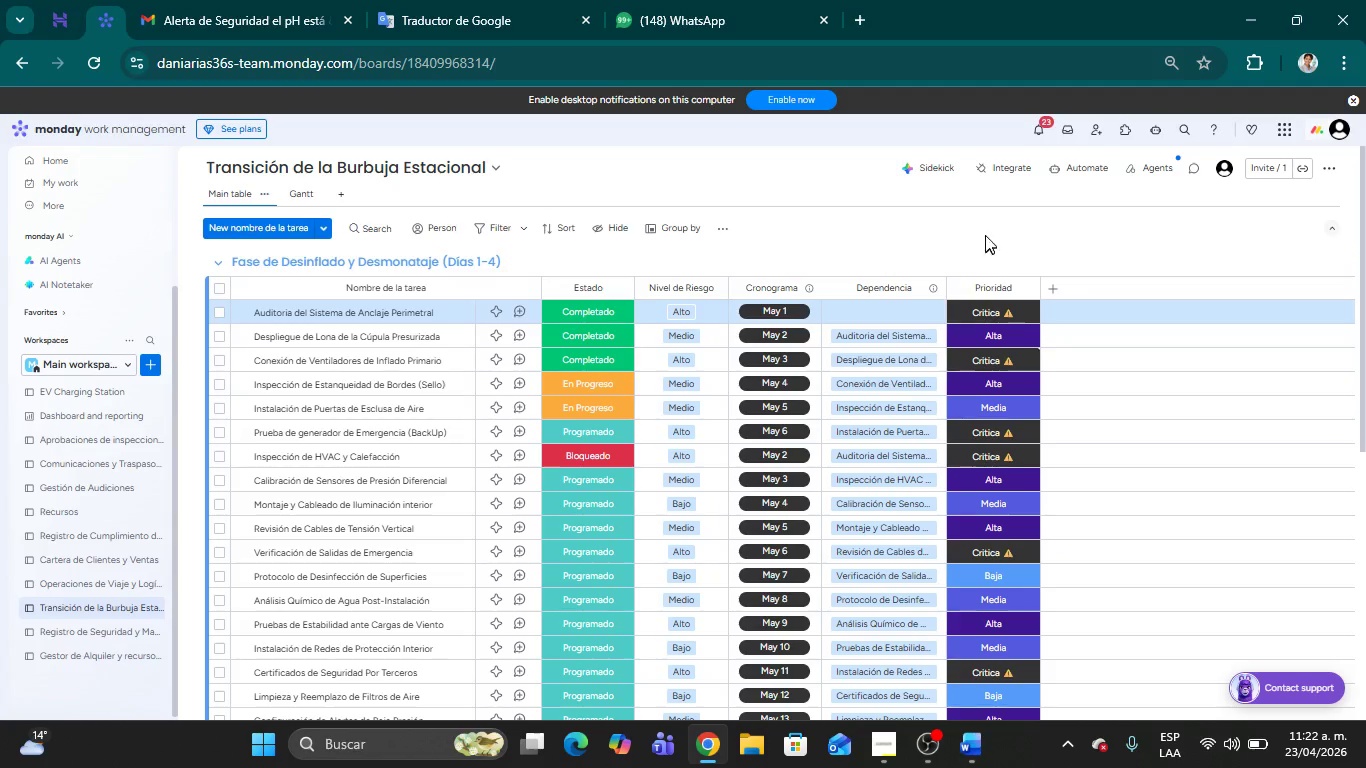 
left_click([985, 232])
 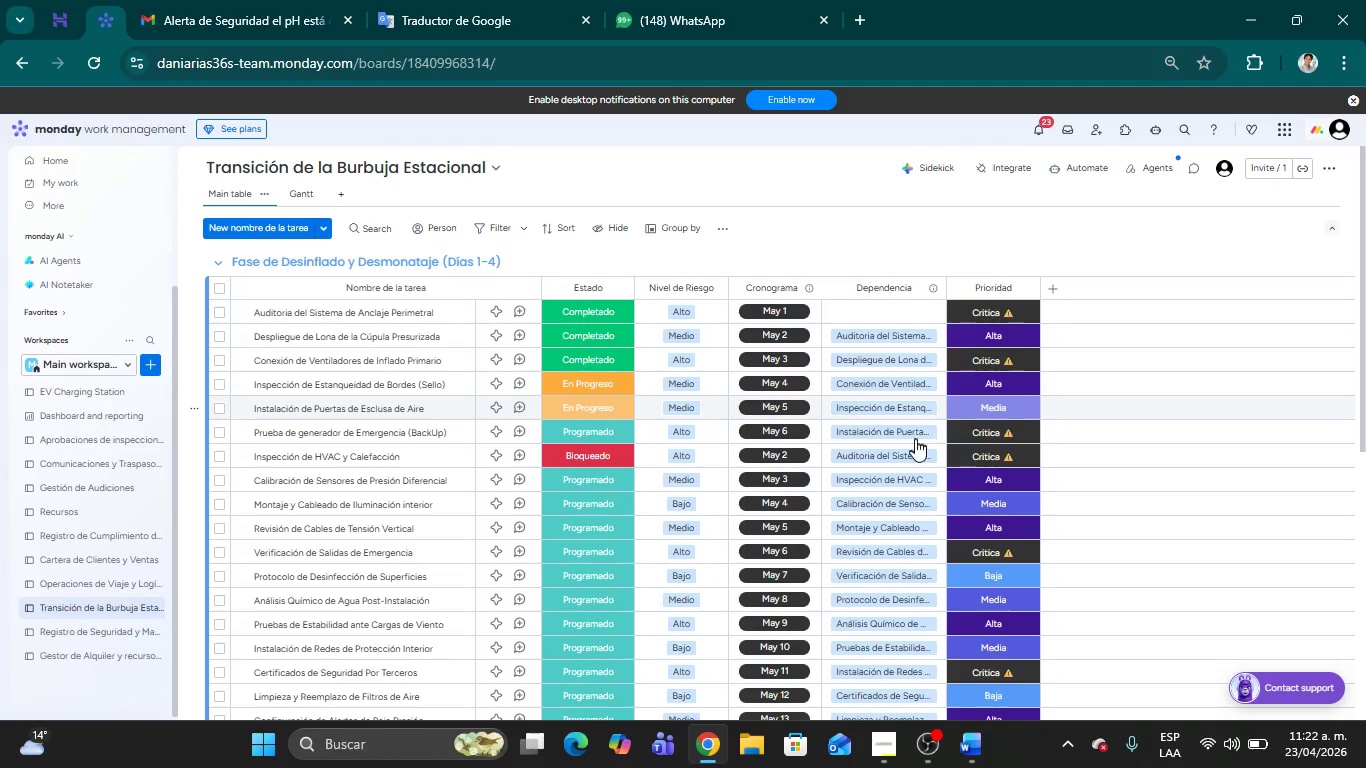 
scroll: coordinate [906, 443], scroll_direction: down, amount: 4.0
 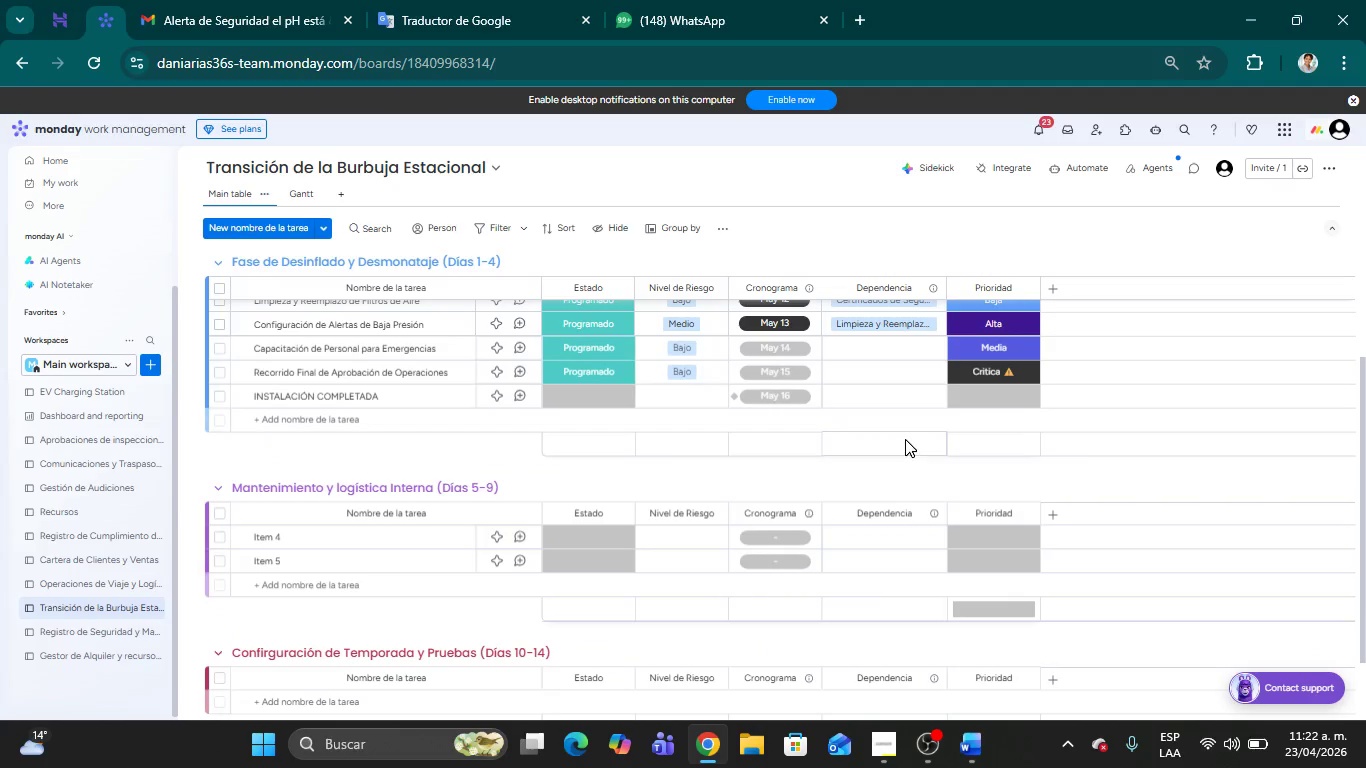 
scroll: coordinate [904, 439], scroll_direction: up, amount: 5.0
 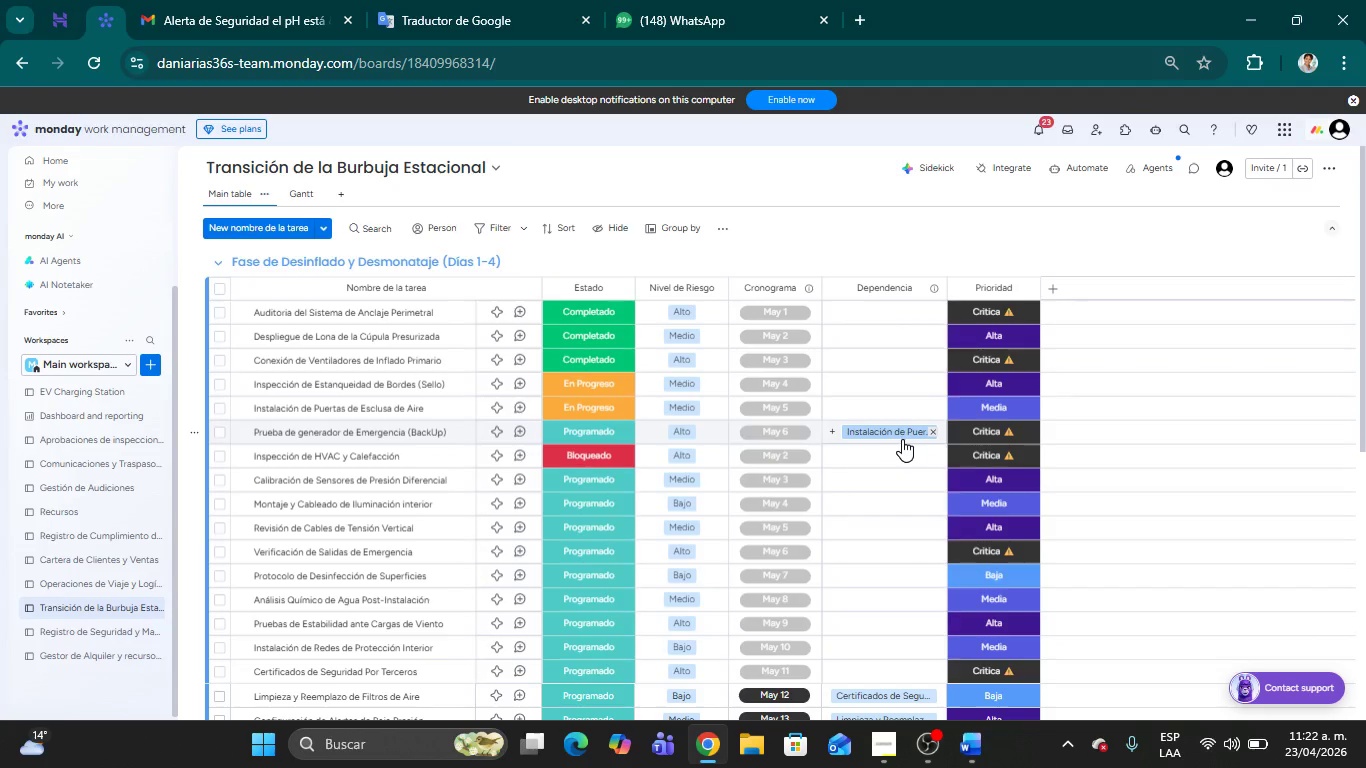 
scroll: coordinate [901, 439], scroll_direction: down, amount: 1.0
 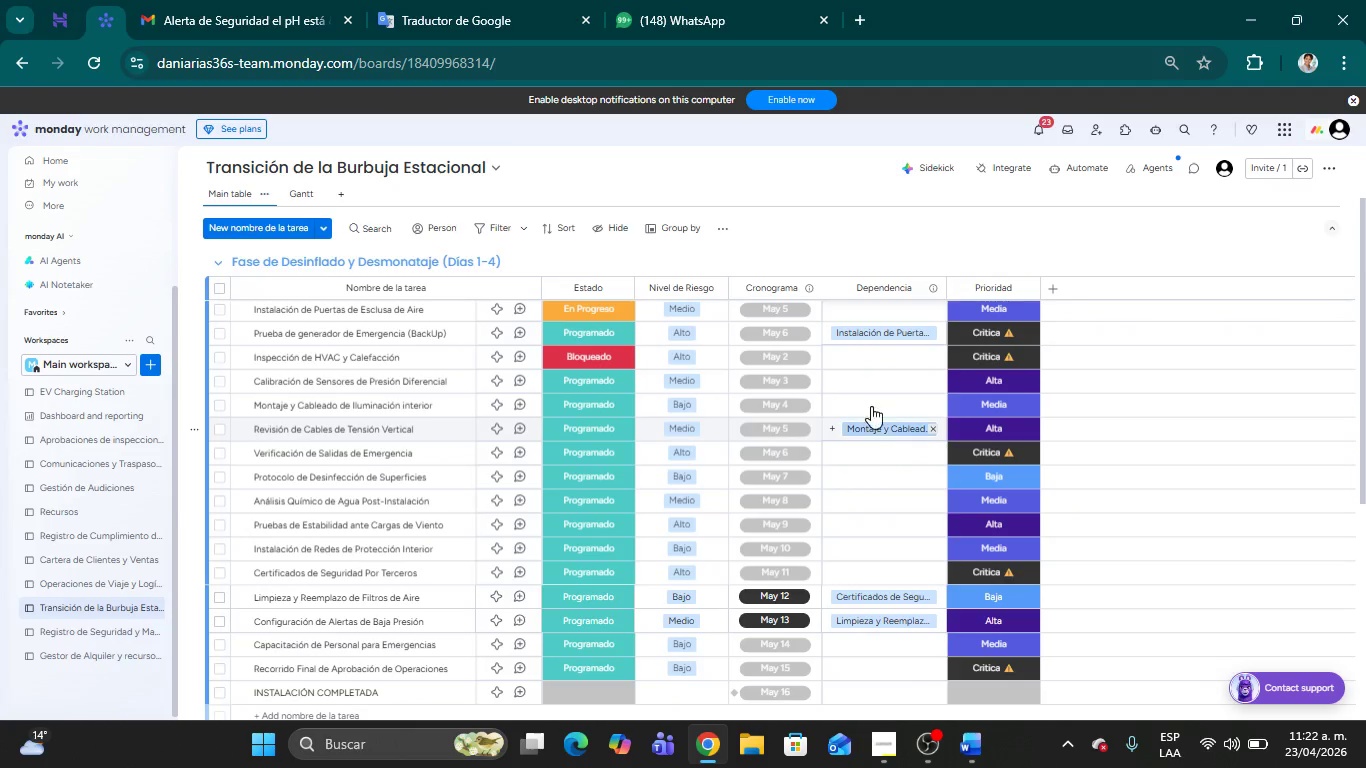 
mouse_move([786, 297])
 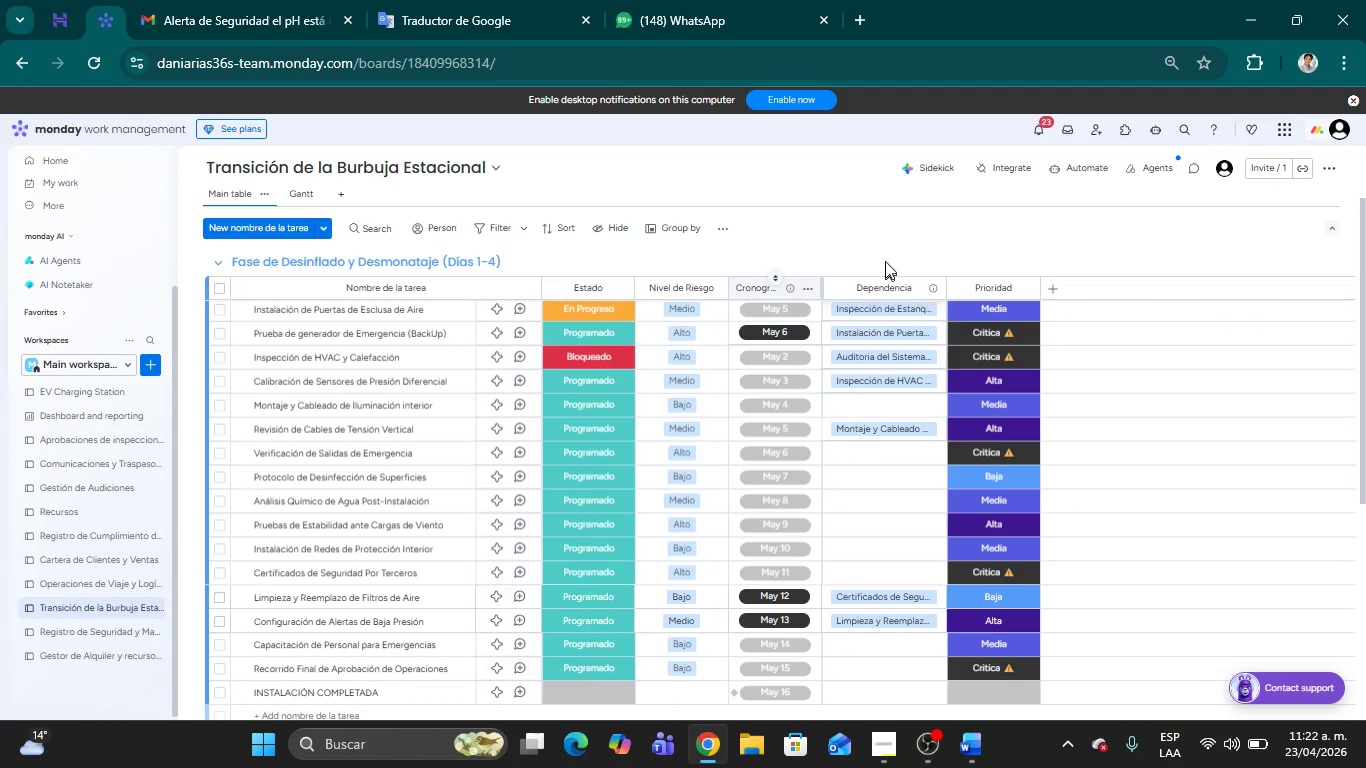 
scroll: coordinate [881, 382], scroll_direction: up, amount: 7.0
 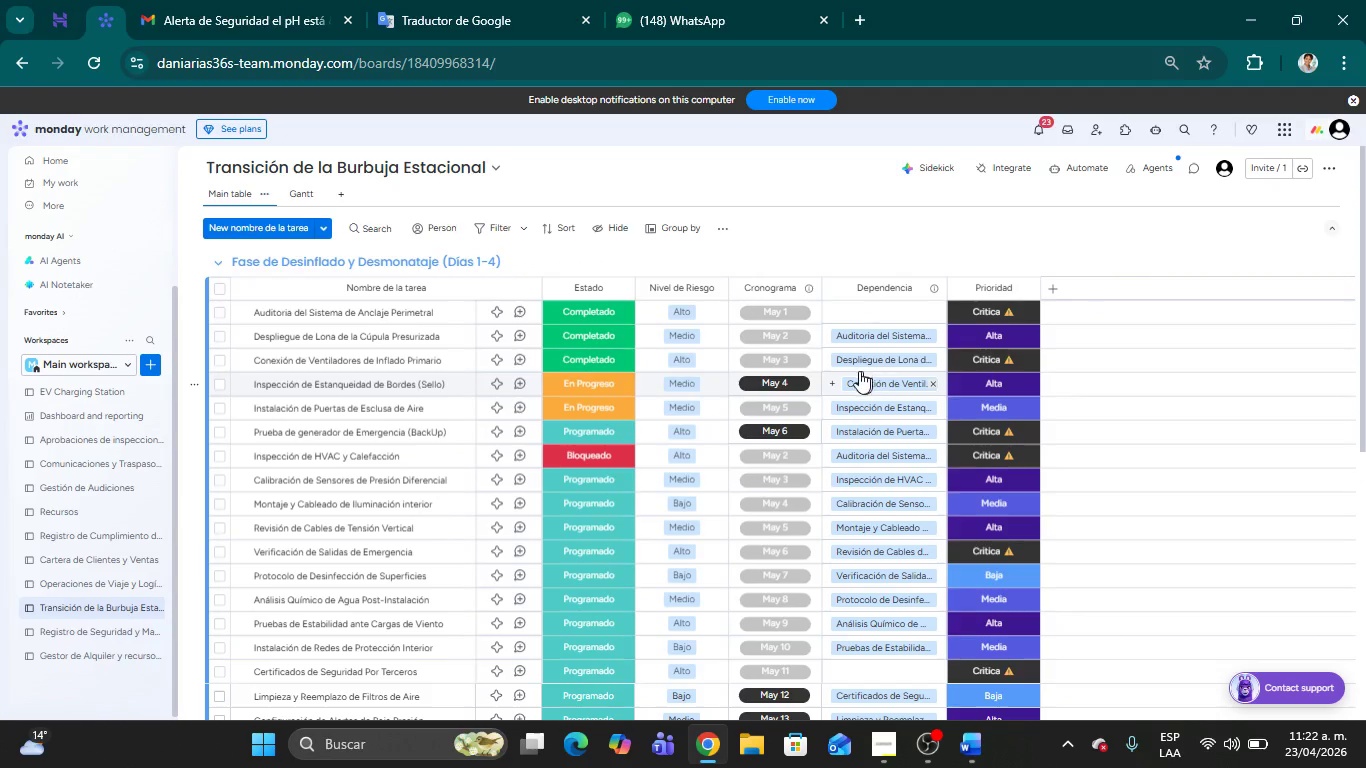 
scroll: coordinate [790, 396], scroll_direction: down, amount: 5.0
 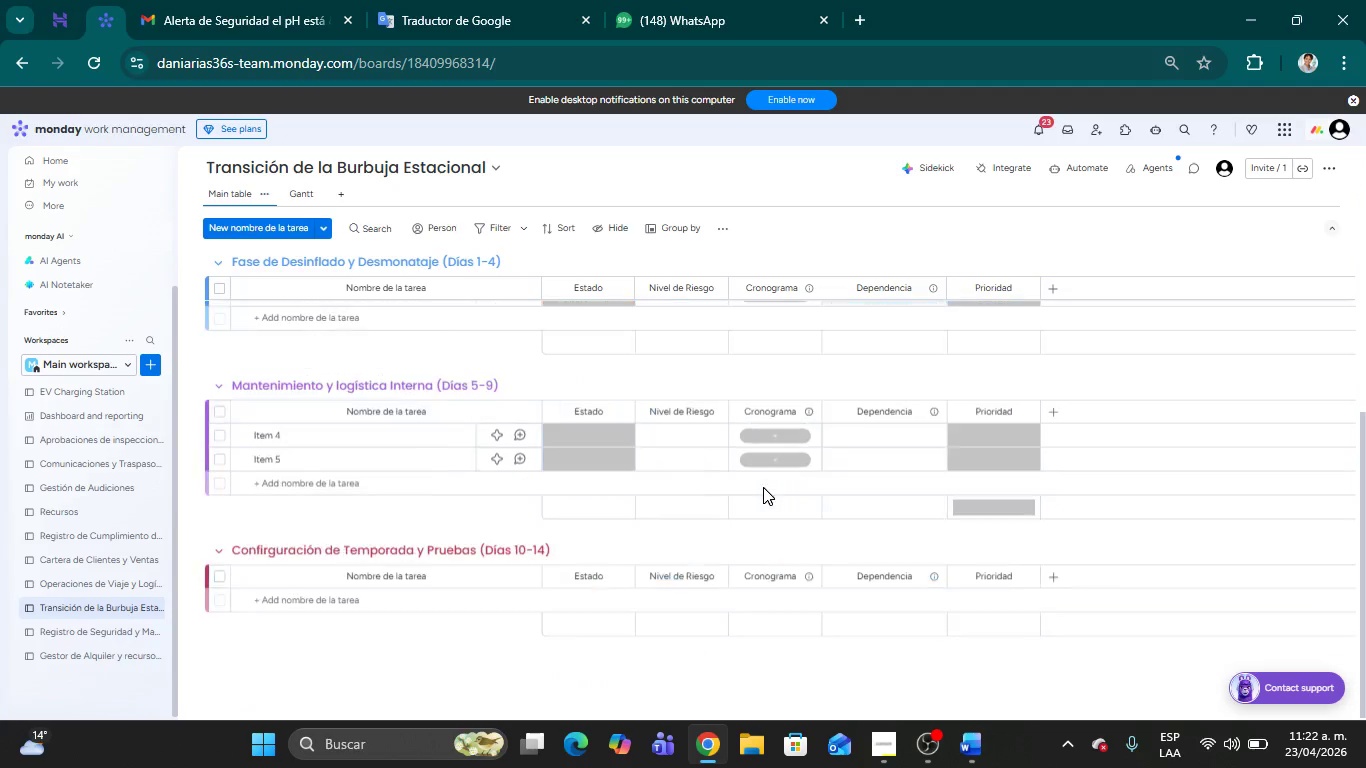 
scroll: coordinate [760, 481], scroll_direction: up, amount: 2.0
 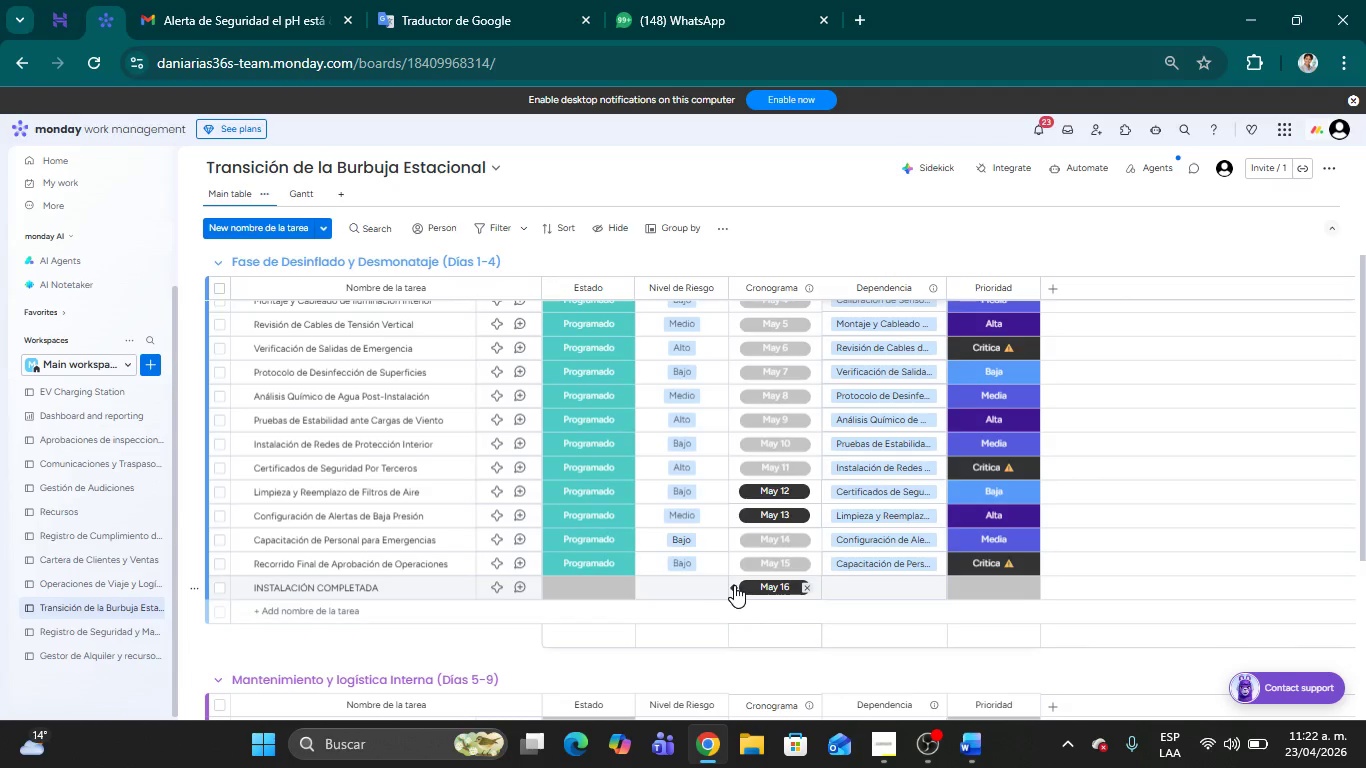 
left_click([750, 585])
 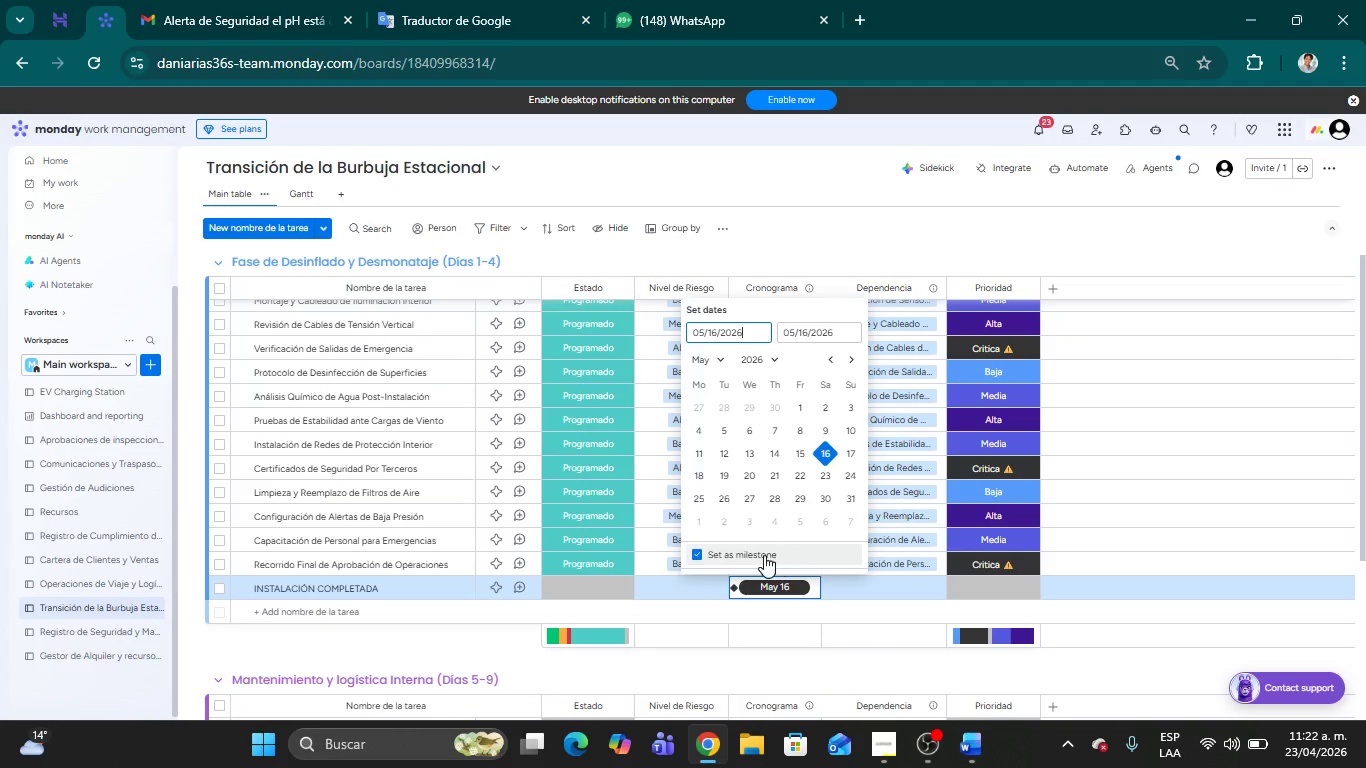 
wait(6.47)
 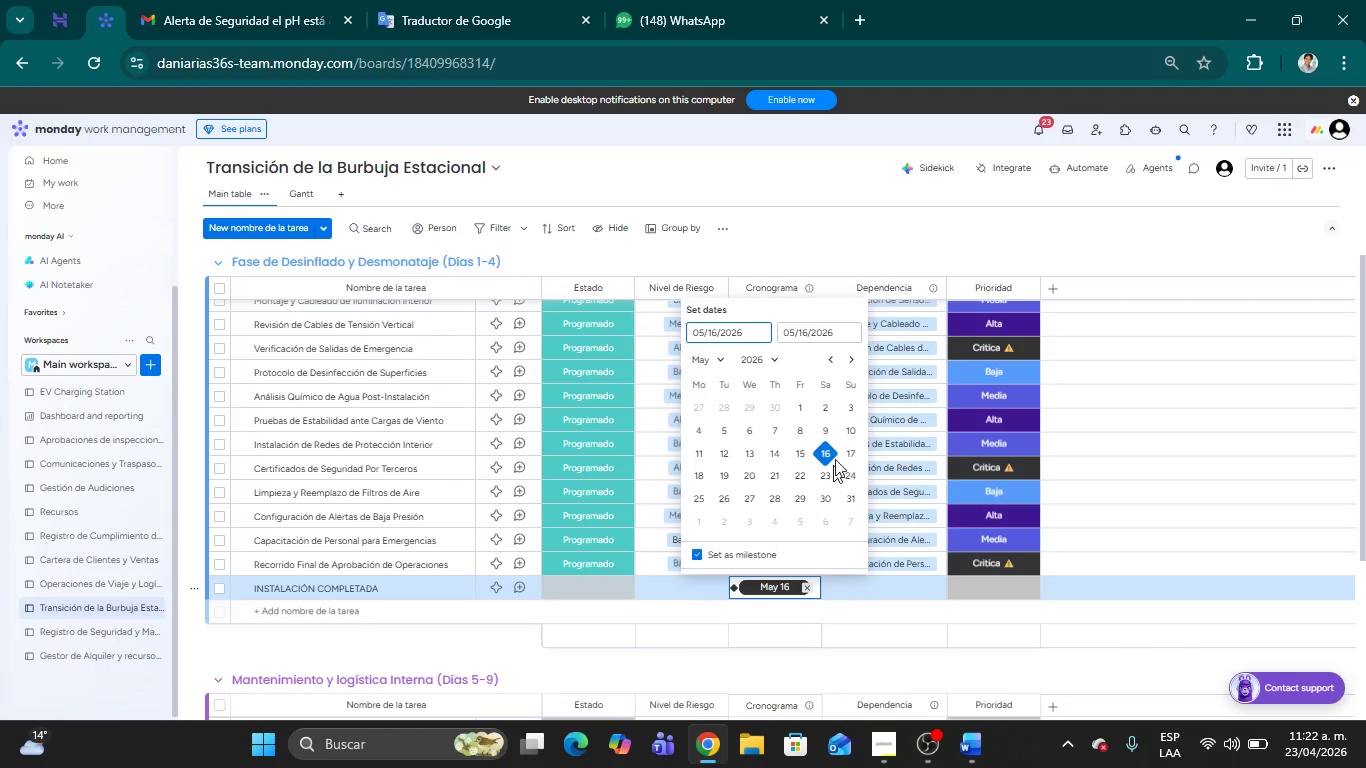 
left_click([900, 243])
 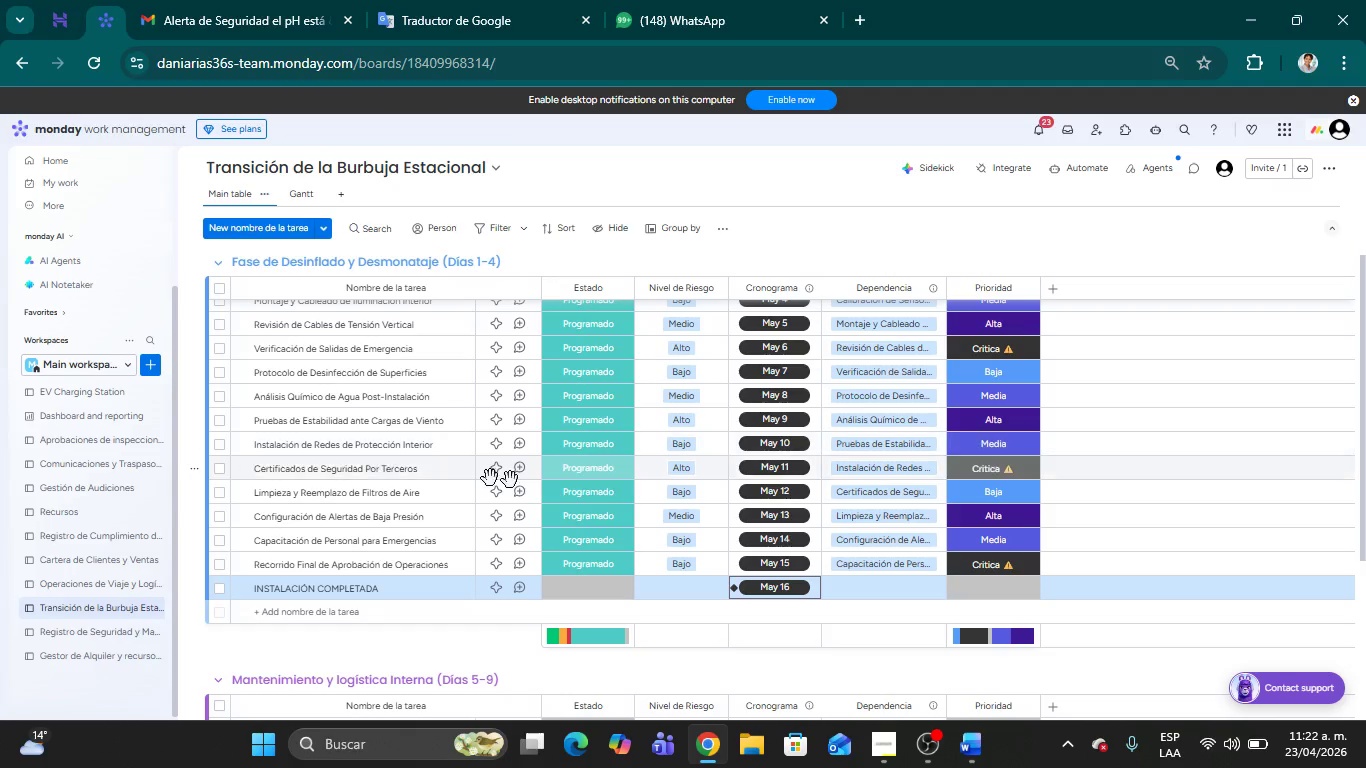 
scroll: coordinate [458, 496], scroll_direction: up, amount: 5.0
 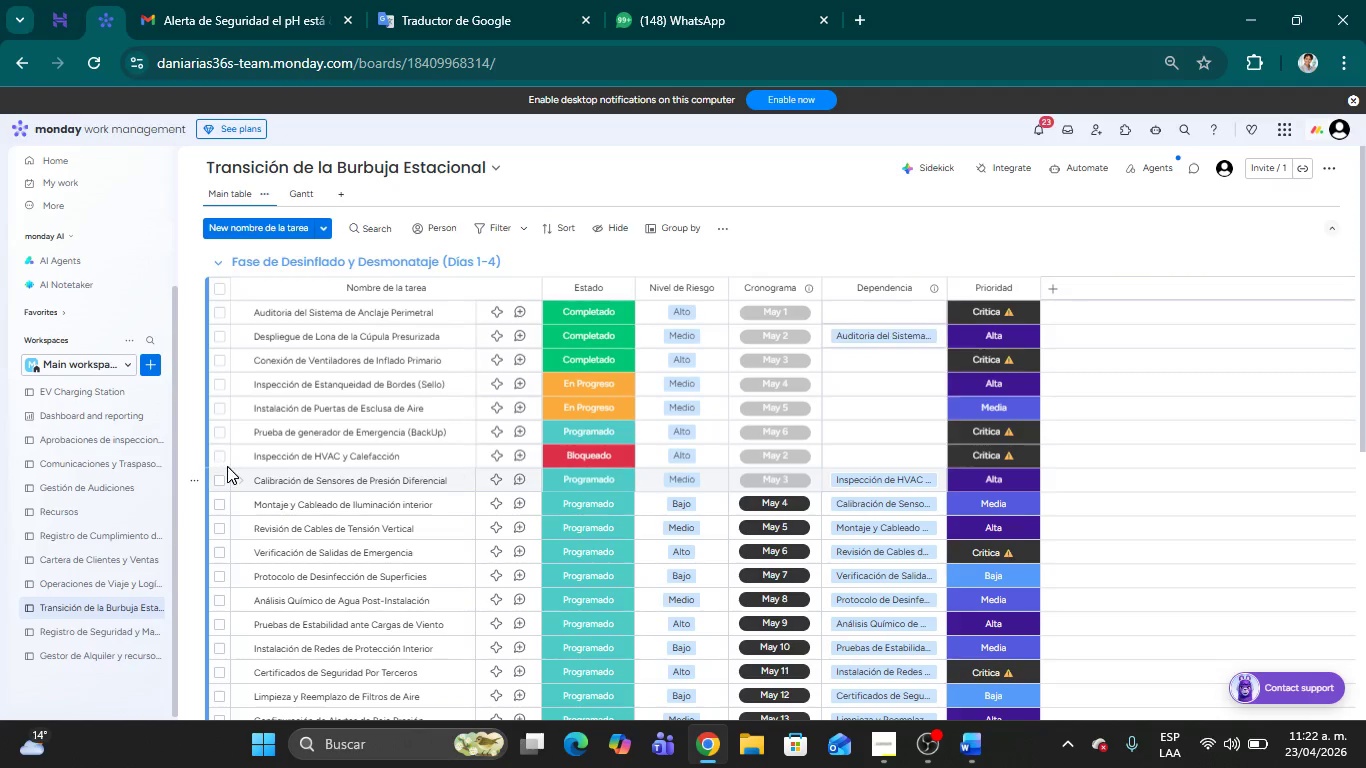 
left_click([216, 457])
 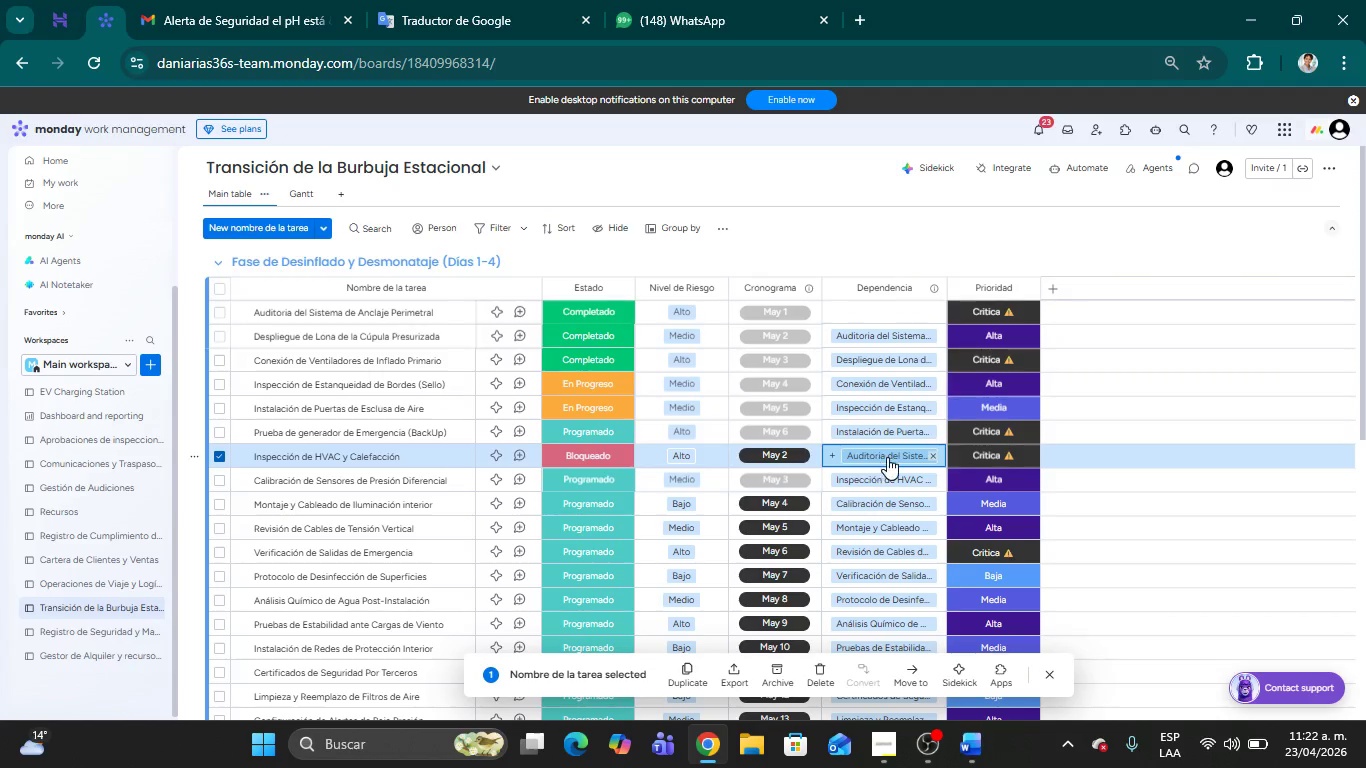 
wait(5.47)
 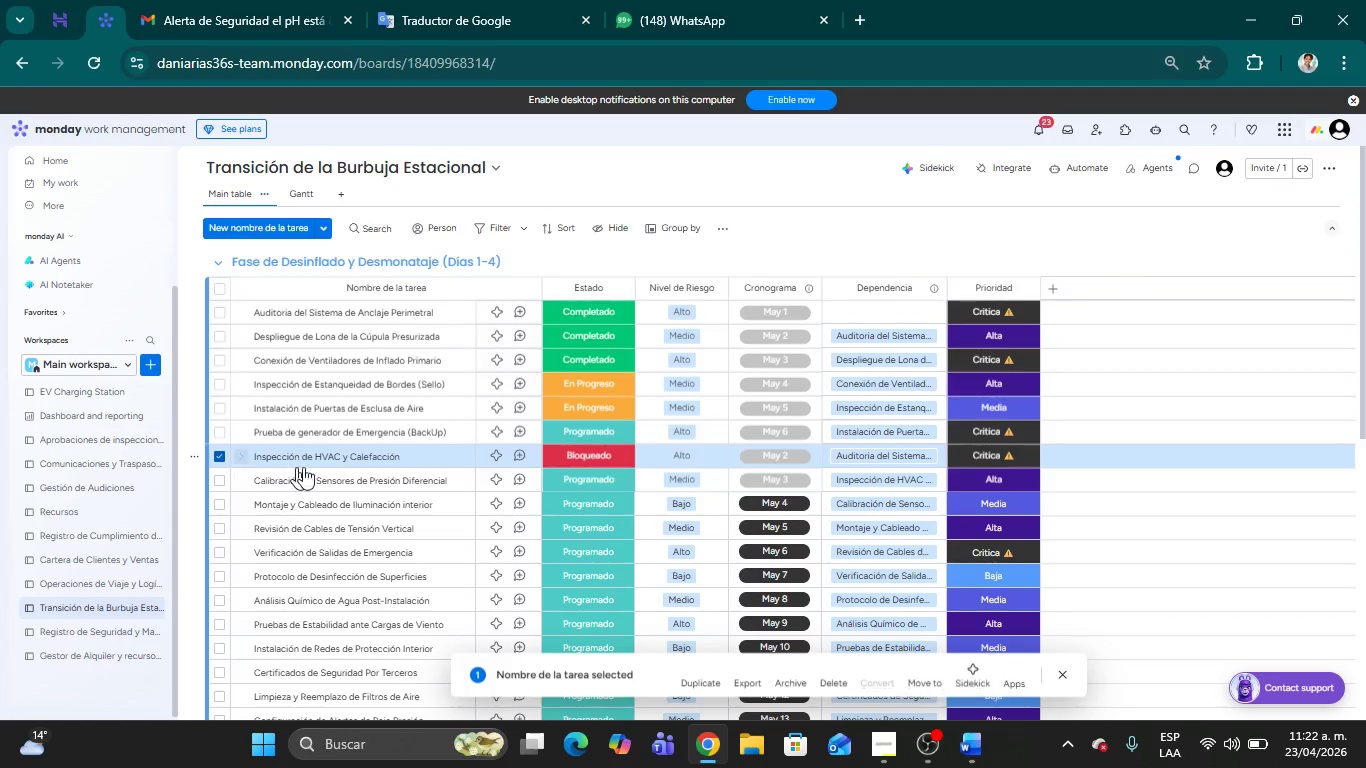 
left_click([892, 457])
 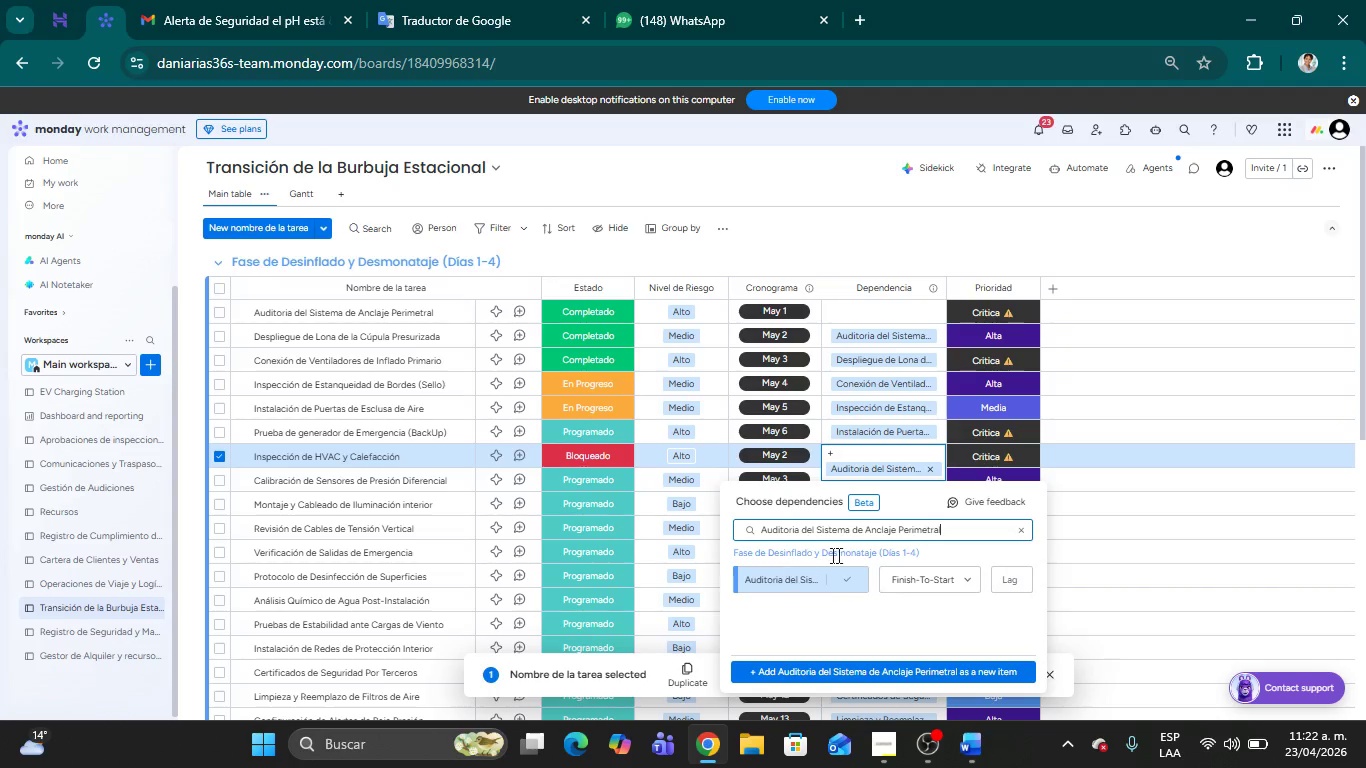 
wait(7.3)
 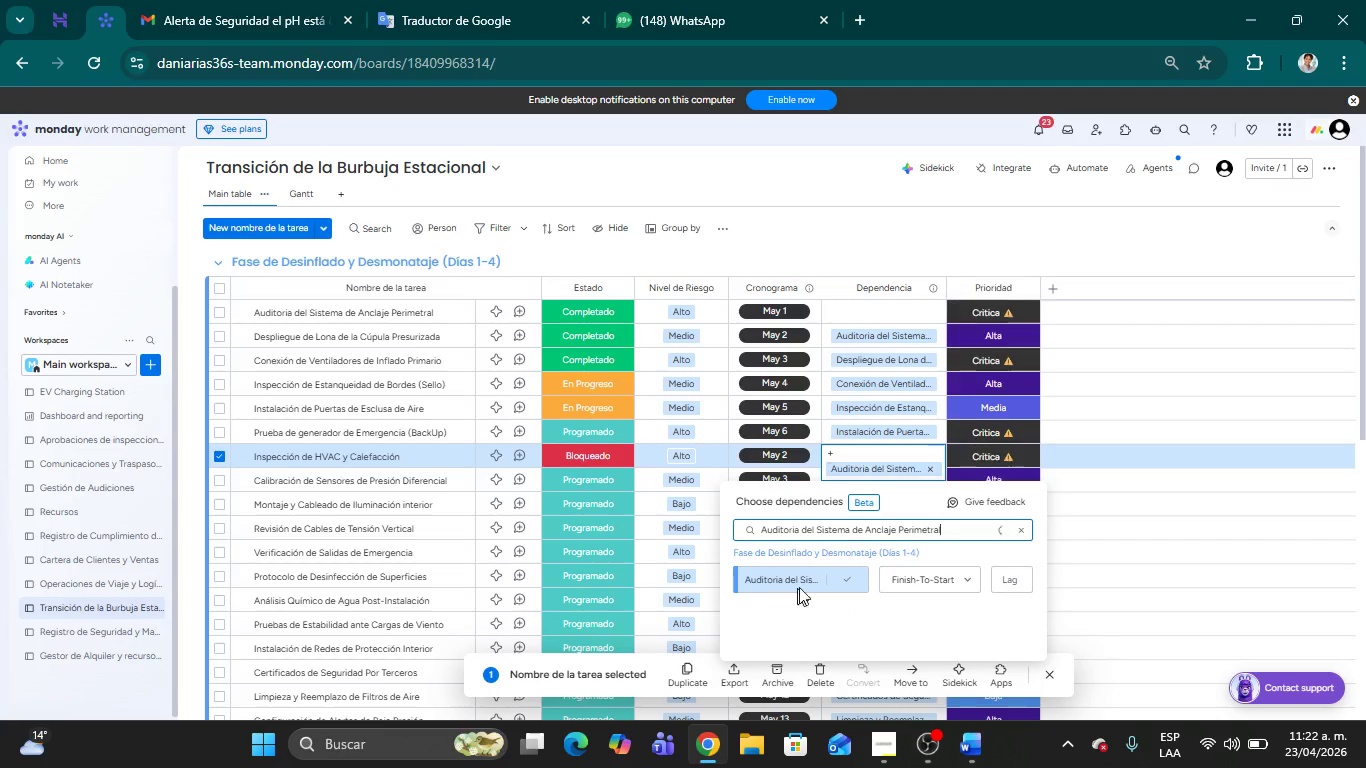 
left_click([977, 253])
 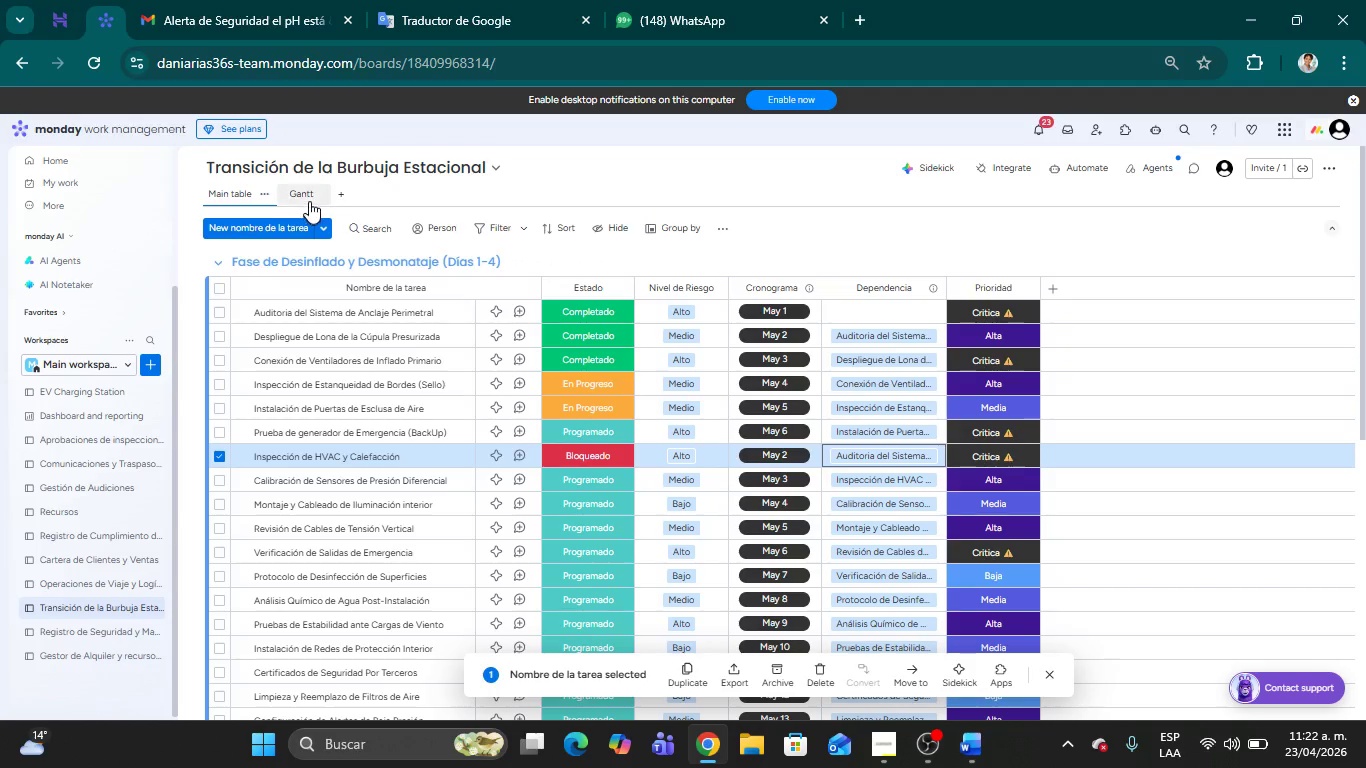 
left_click([307, 193])
 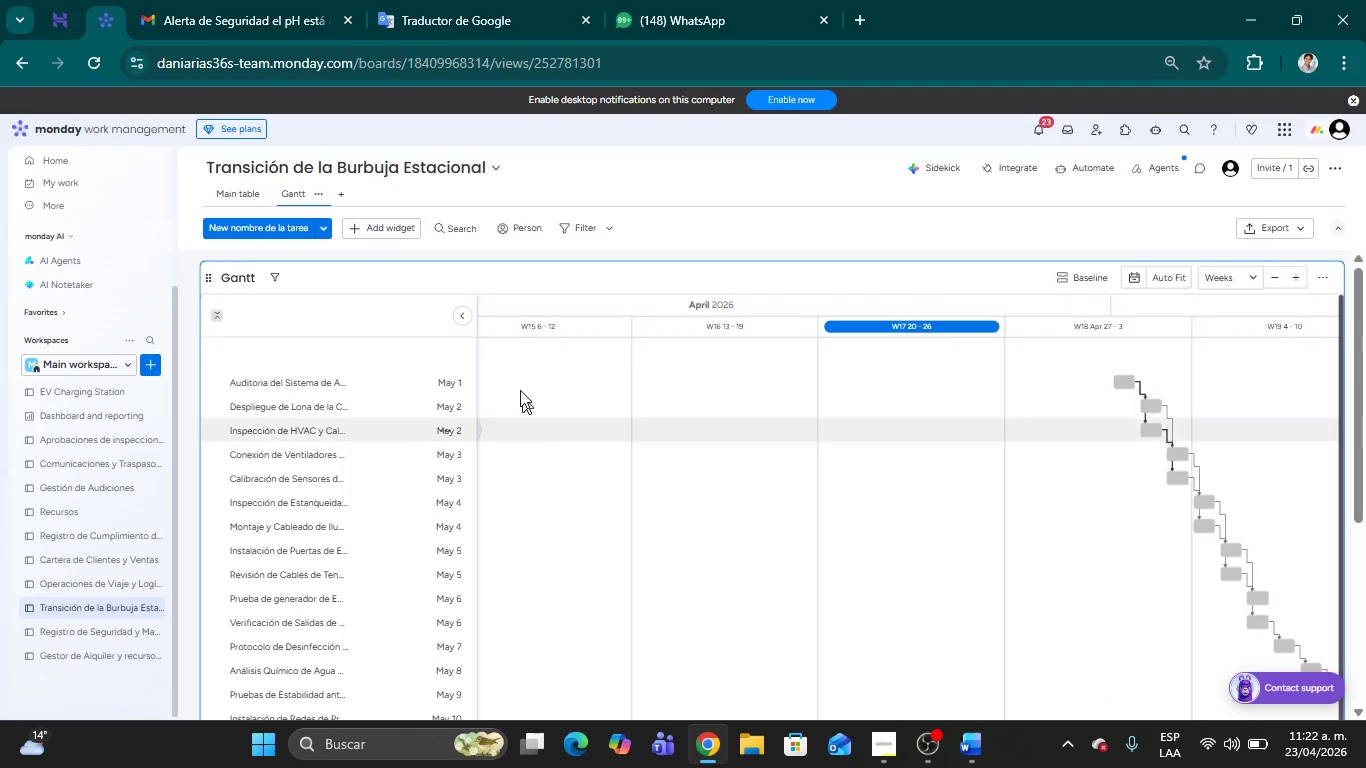 
wait(6.42)
 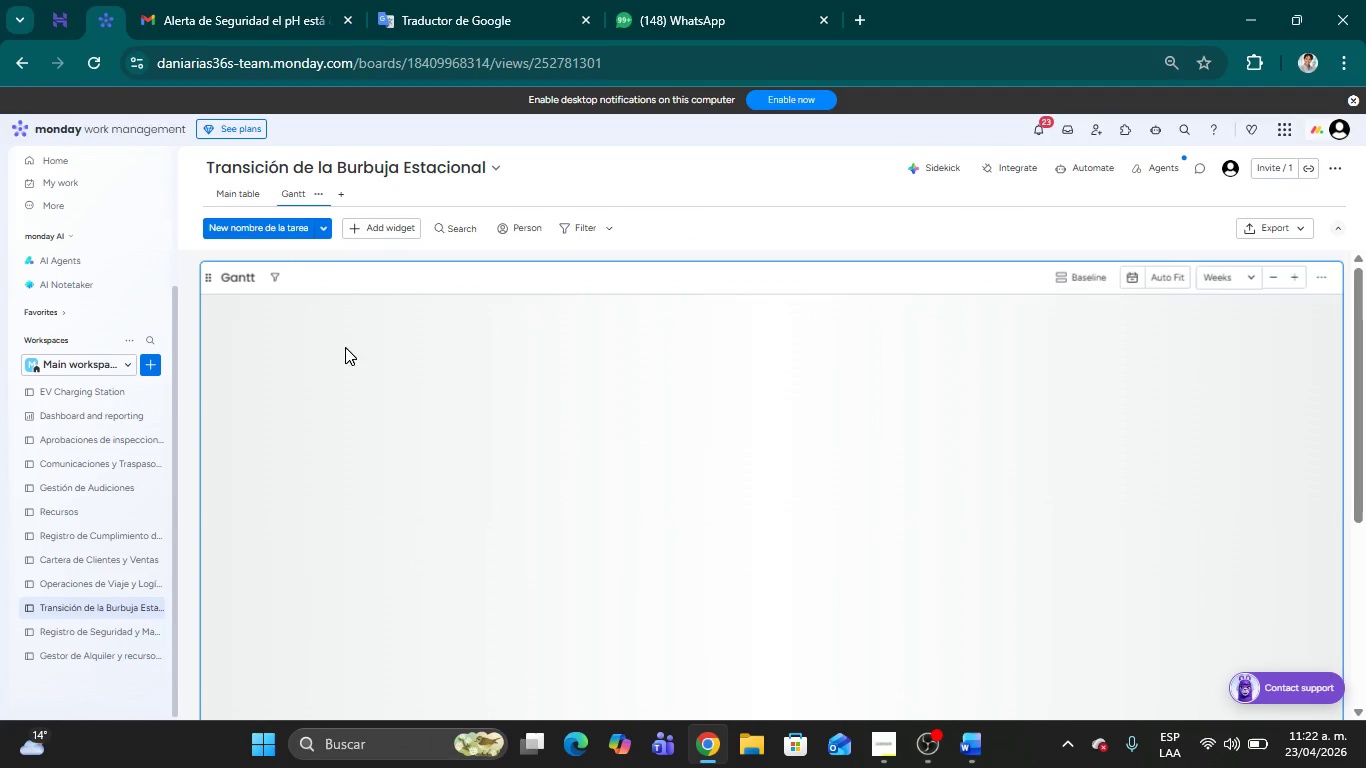 
left_click([890, 218])
 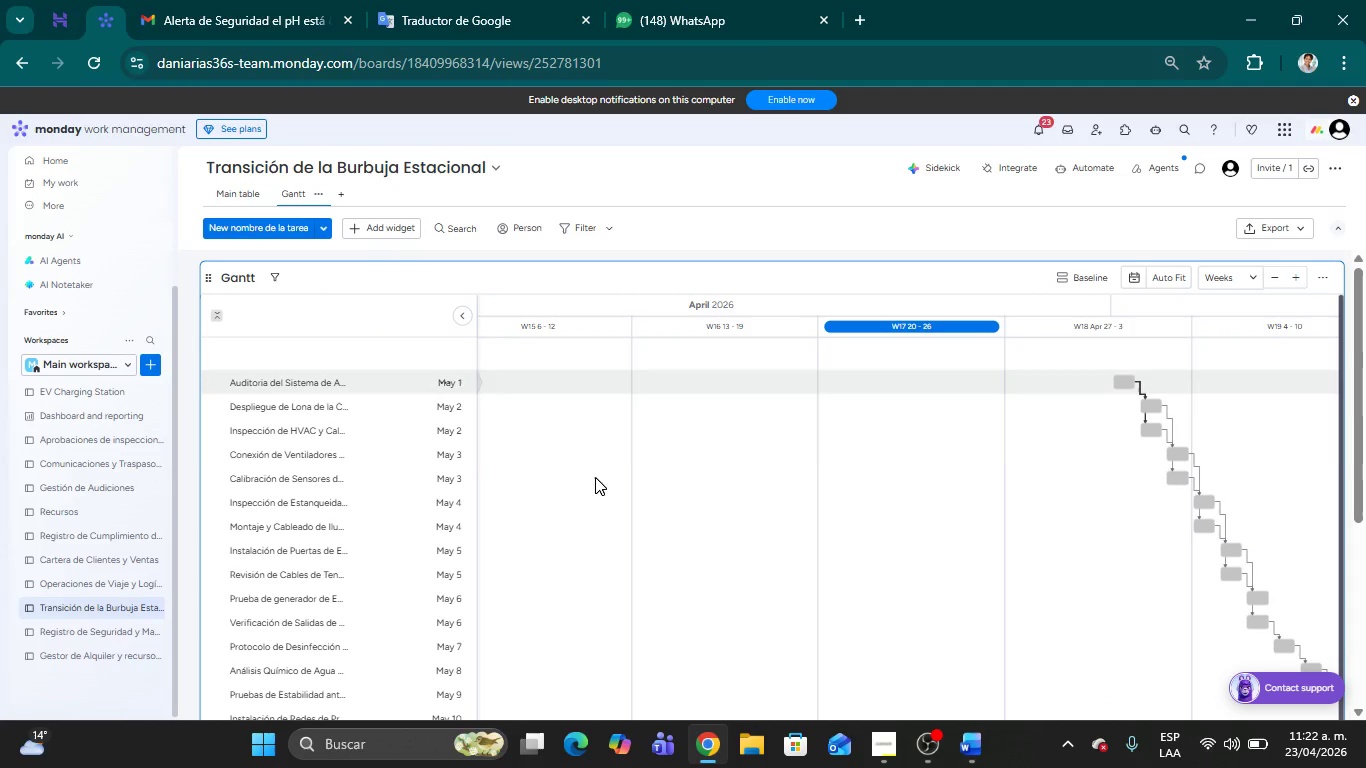 
scroll: coordinate [594, 478], scroll_direction: down, amount: 1.0
 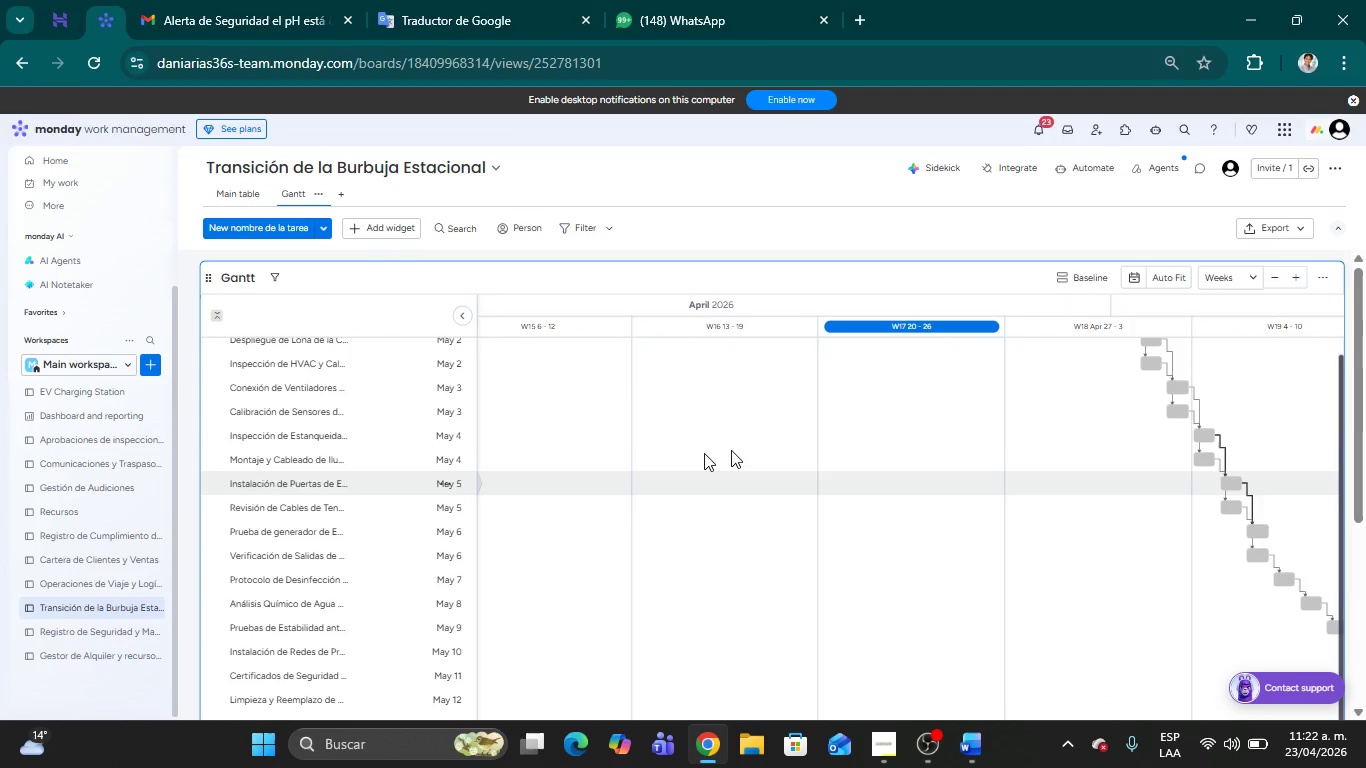 
scroll: coordinate [1217, 432], scroll_direction: up, amount: 3.0
 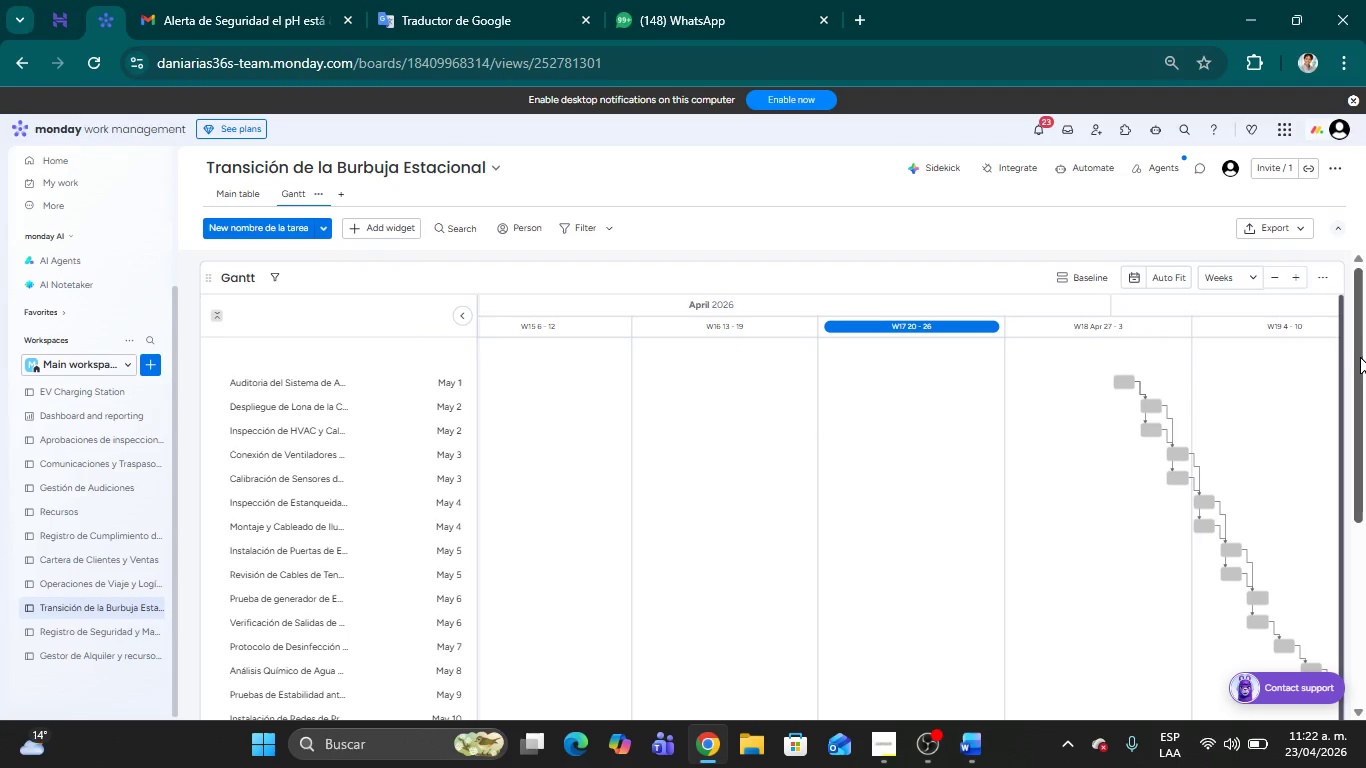 
left_click_drag(start_coordinate=[1356, 356], to_coordinate=[1365, 489])
 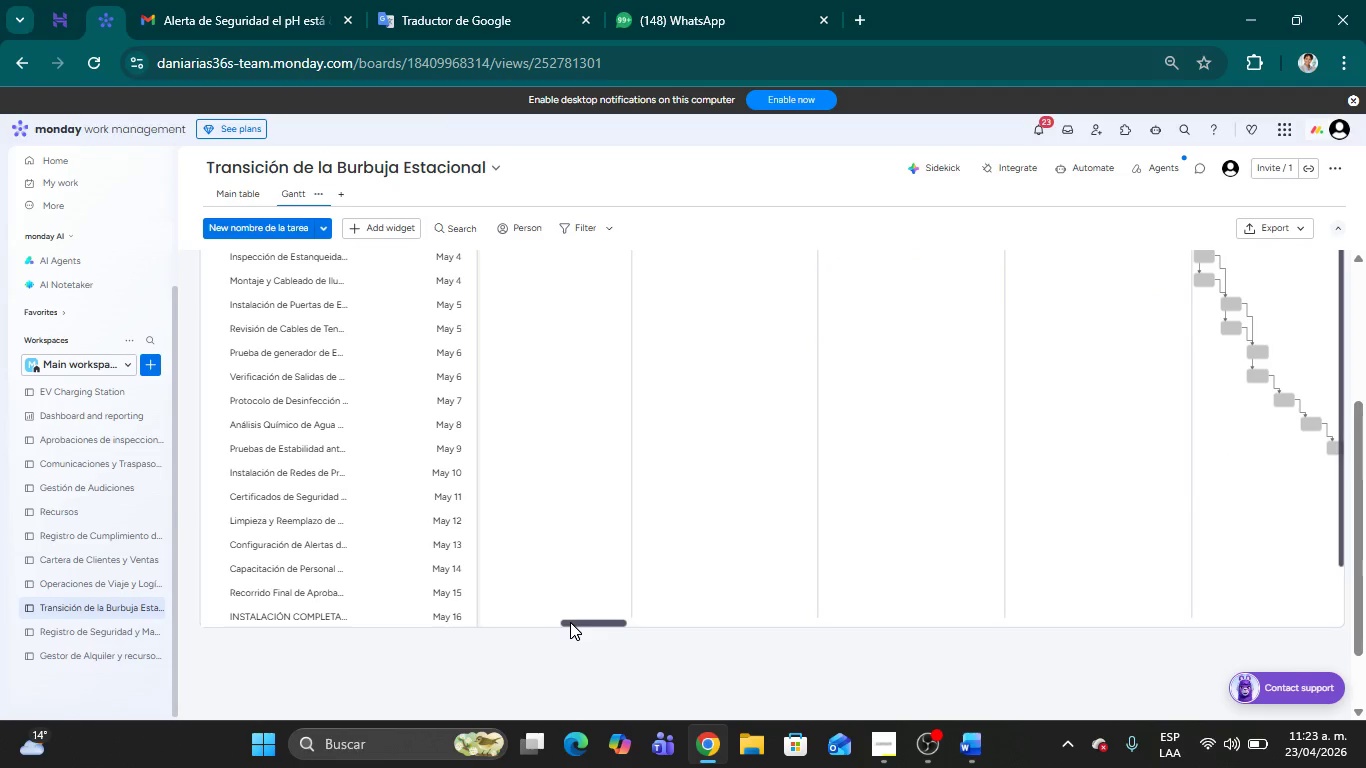 
left_click_drag(start_coordinate=[574, 622], to_coordinate=[889, 613])
 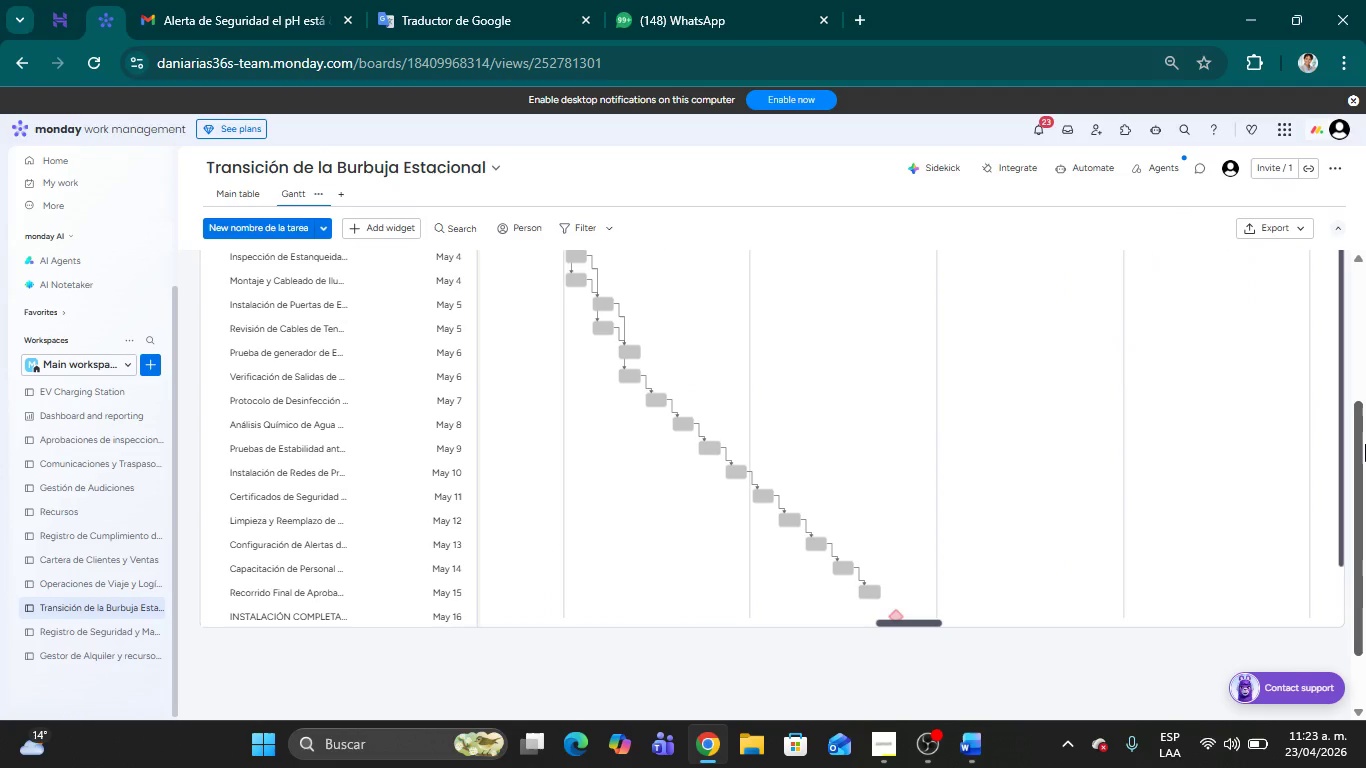 
left_click_drag(start_coordinate=[1365, 445], to_coordinate=[1344, 320])
 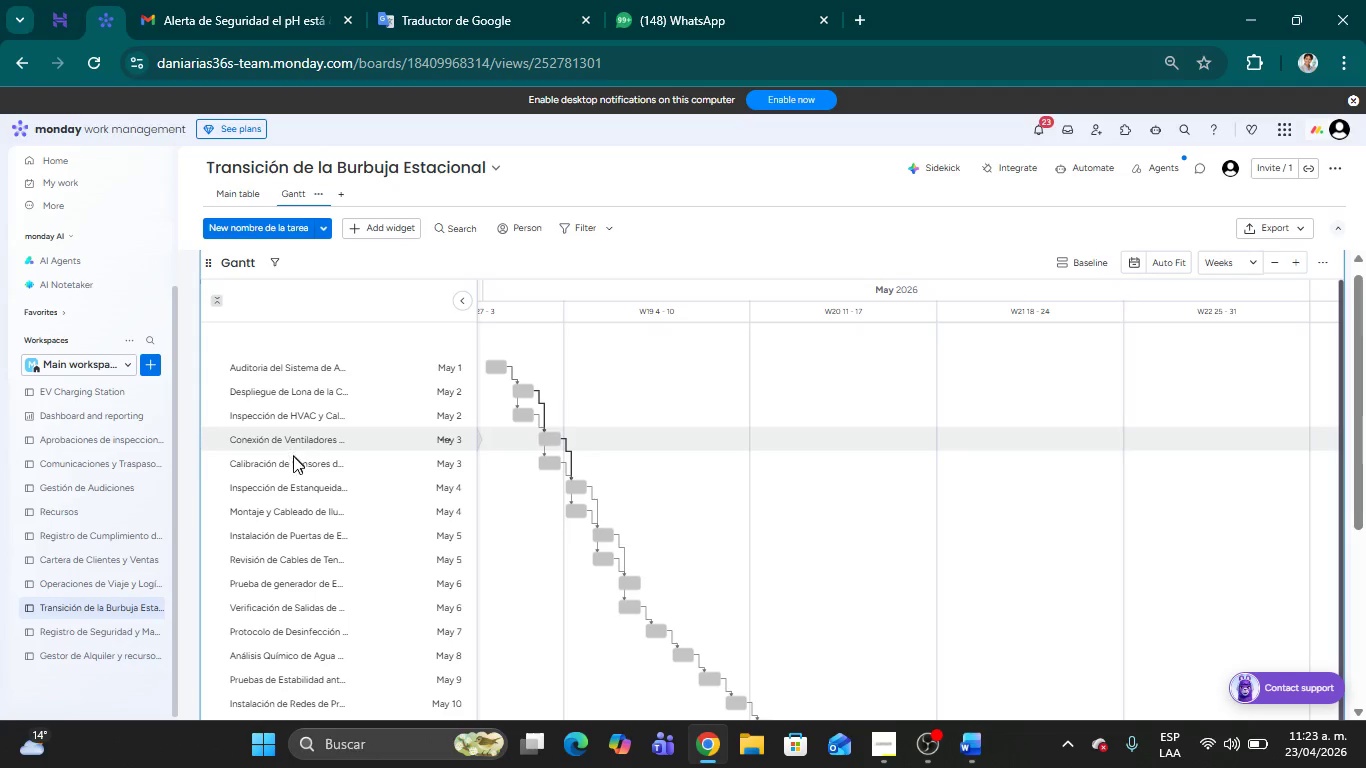 
scroll: coordinate [418, 623], scroll_direction: down, amount: 6.0
 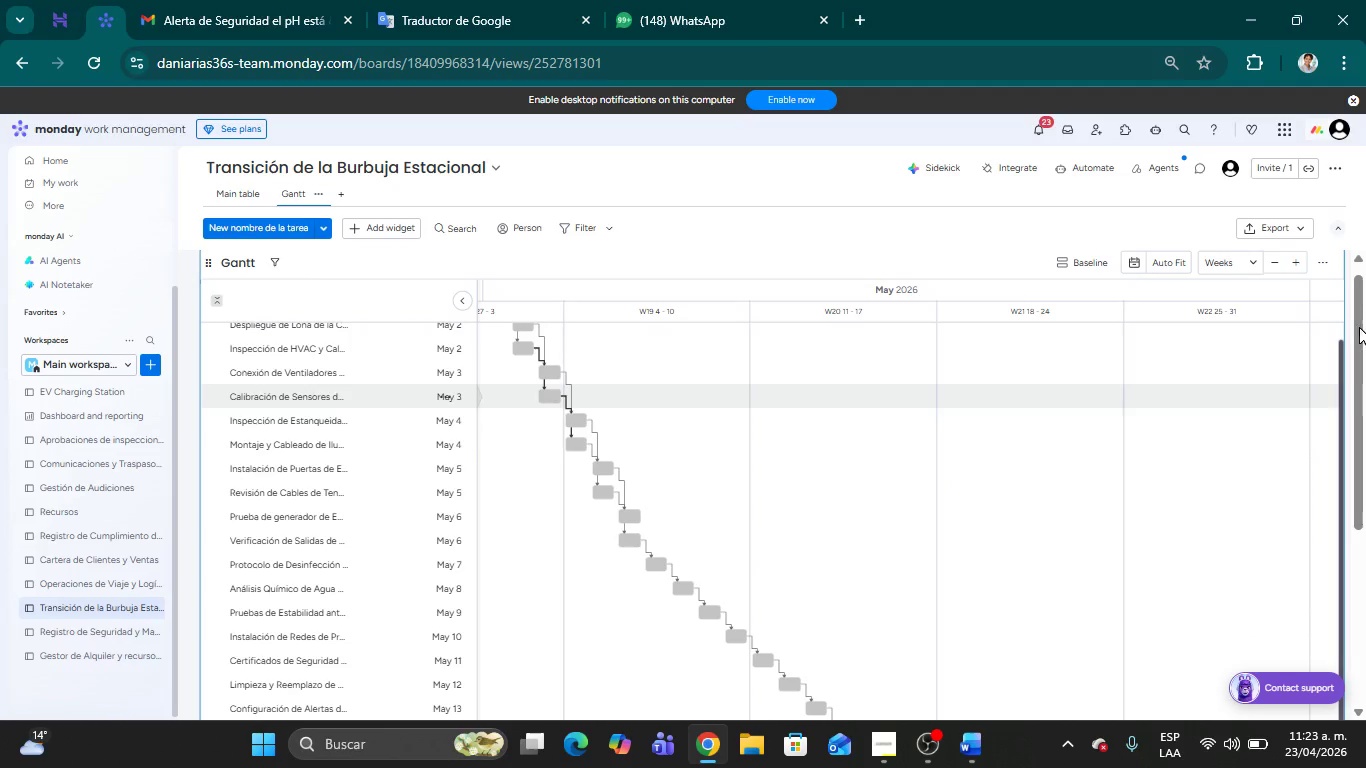 
left_click_drag(start_coordinate=[1359, 329], to_coordinate=[1365, 418])
 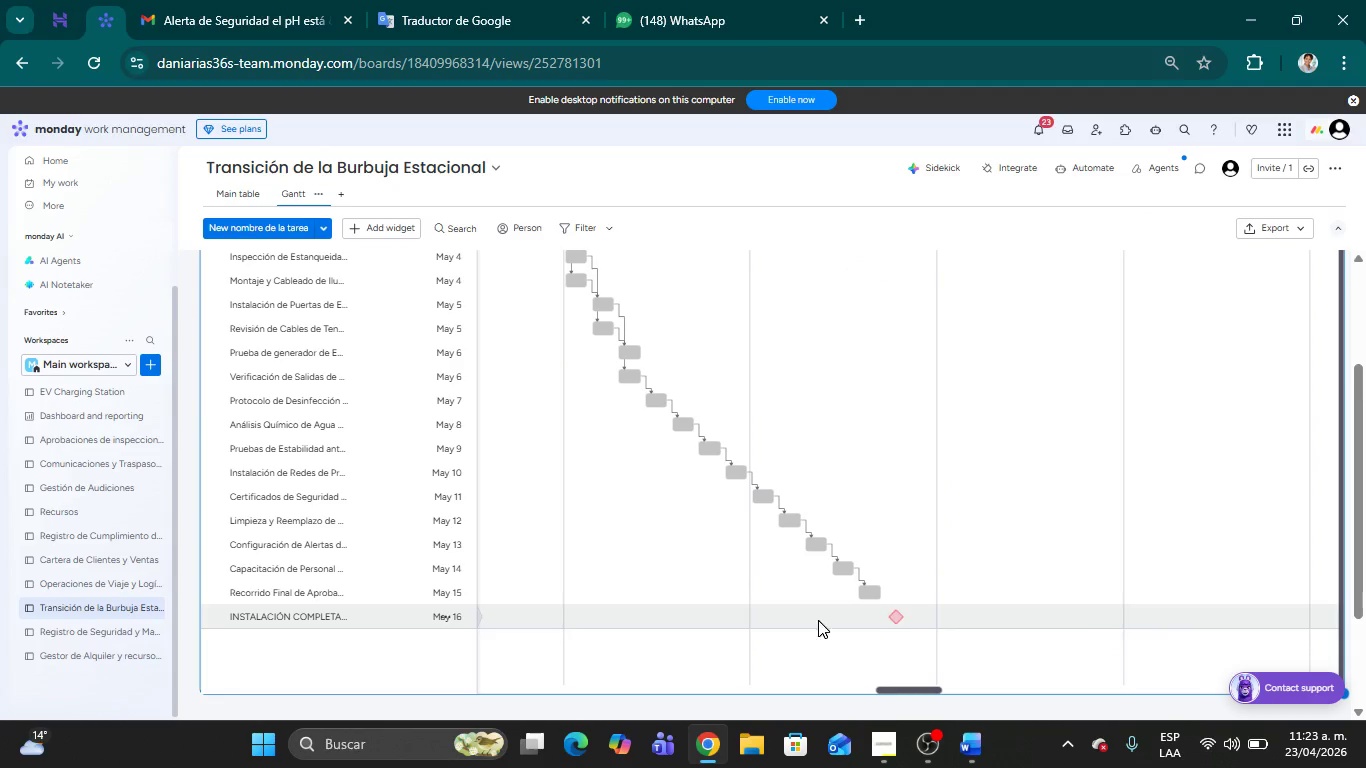 
mouse_move([330, 616])
 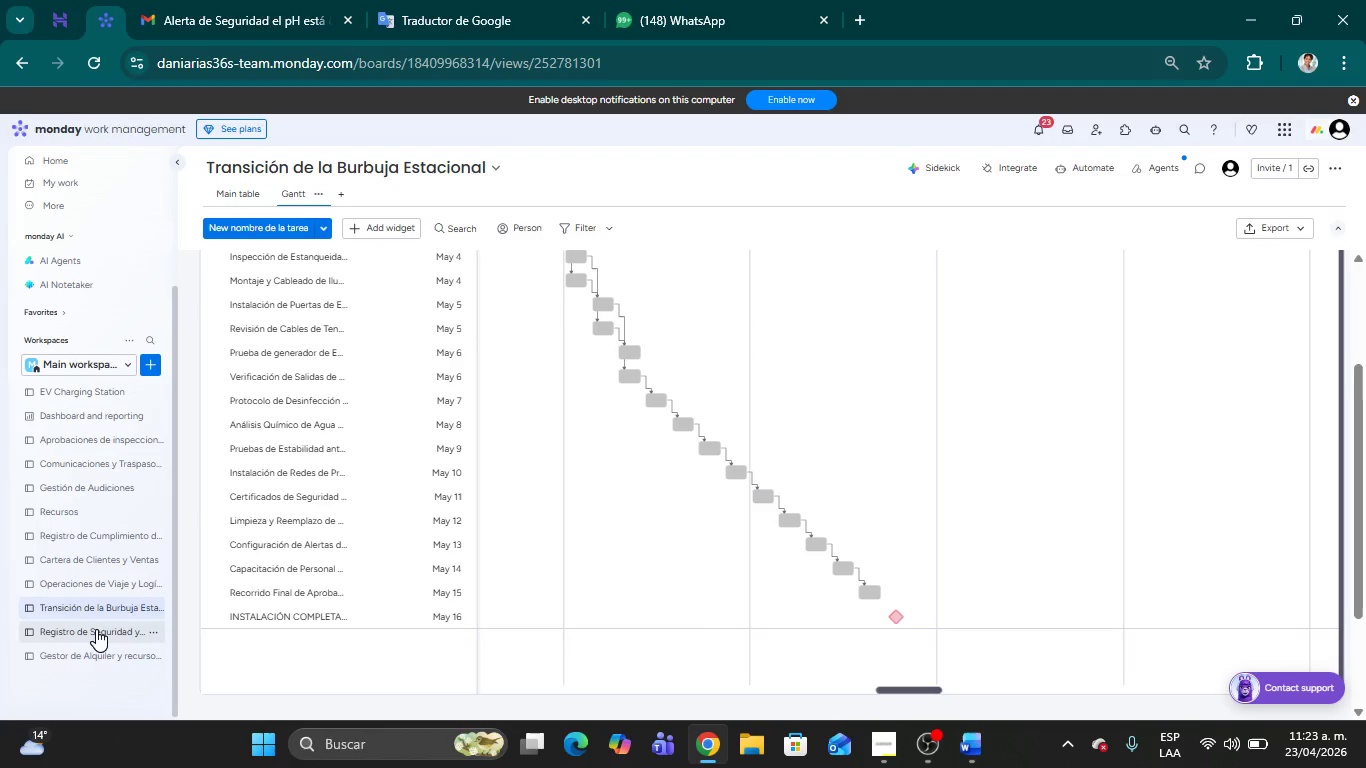 
left_click([96, 629])
 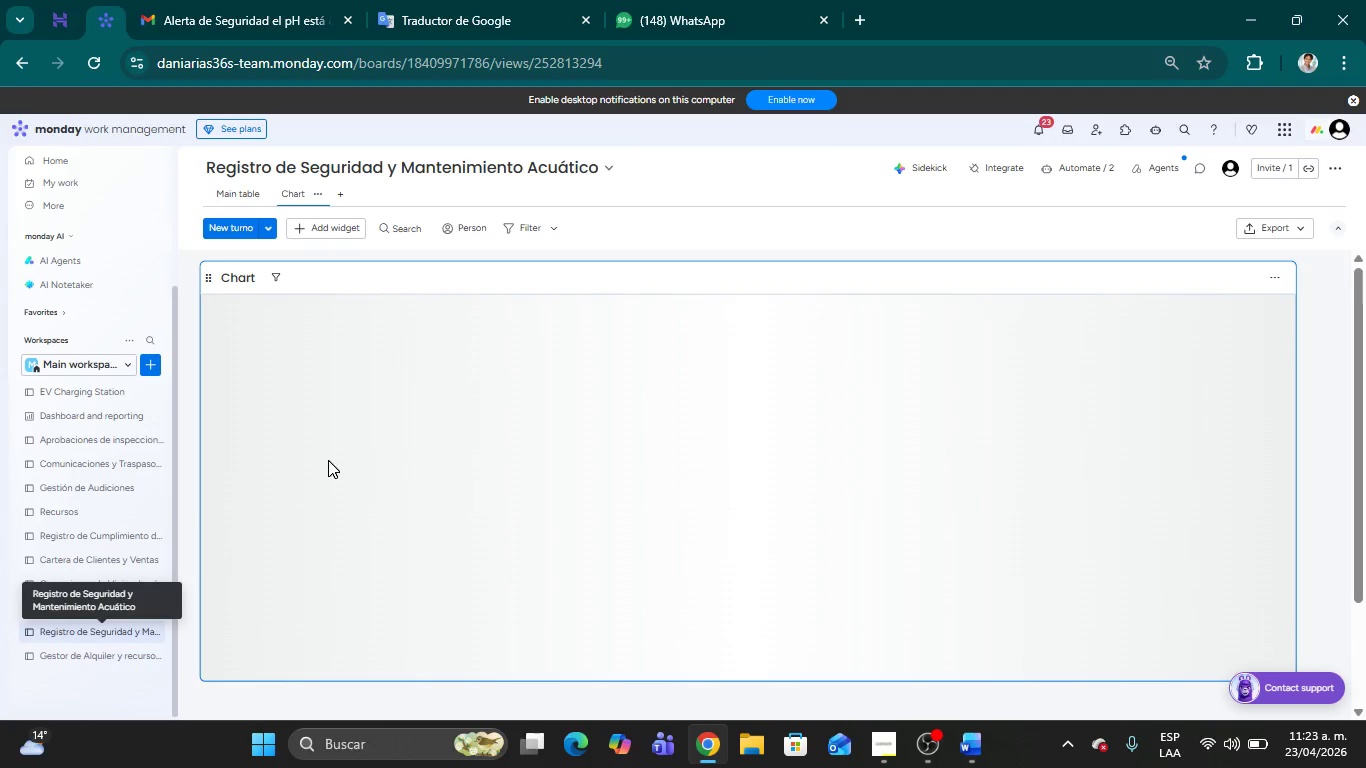 
left_click([238, 196])
 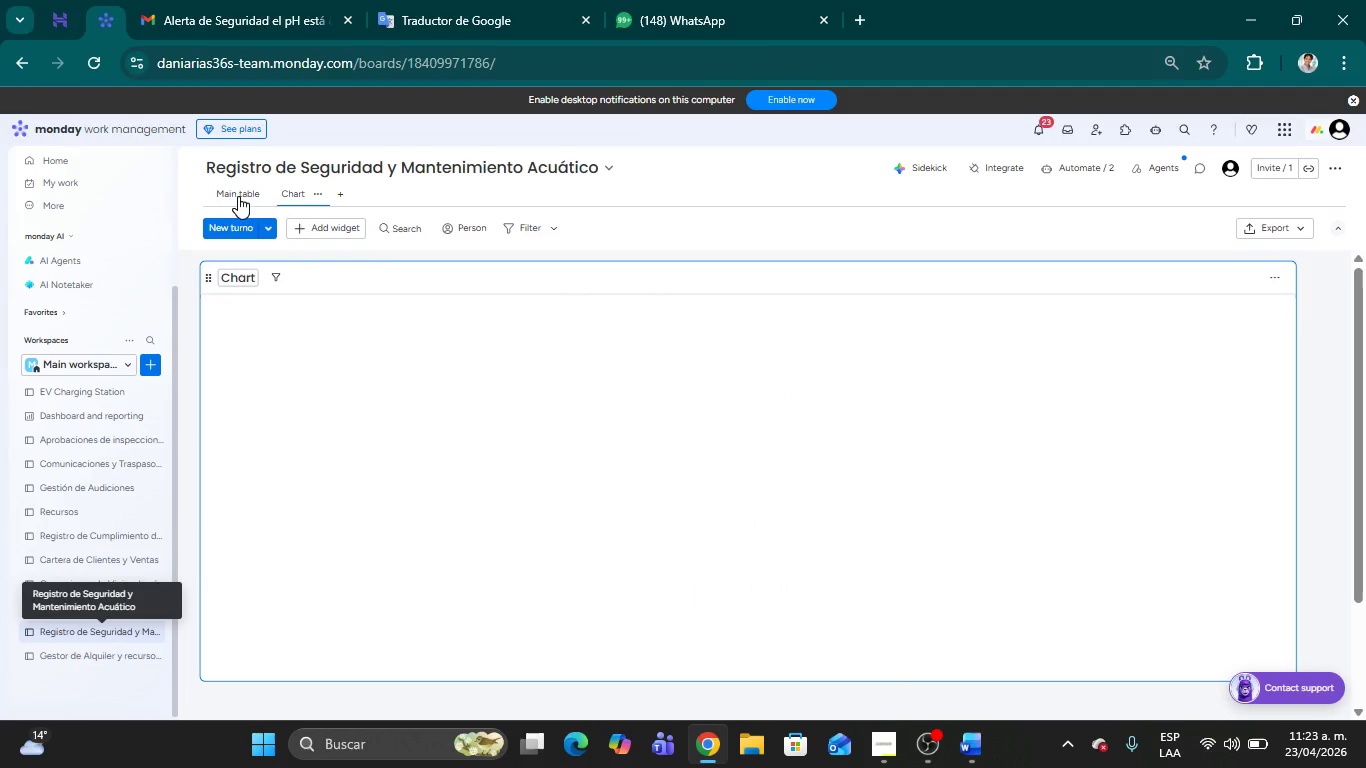 
left_click([238, 196])
 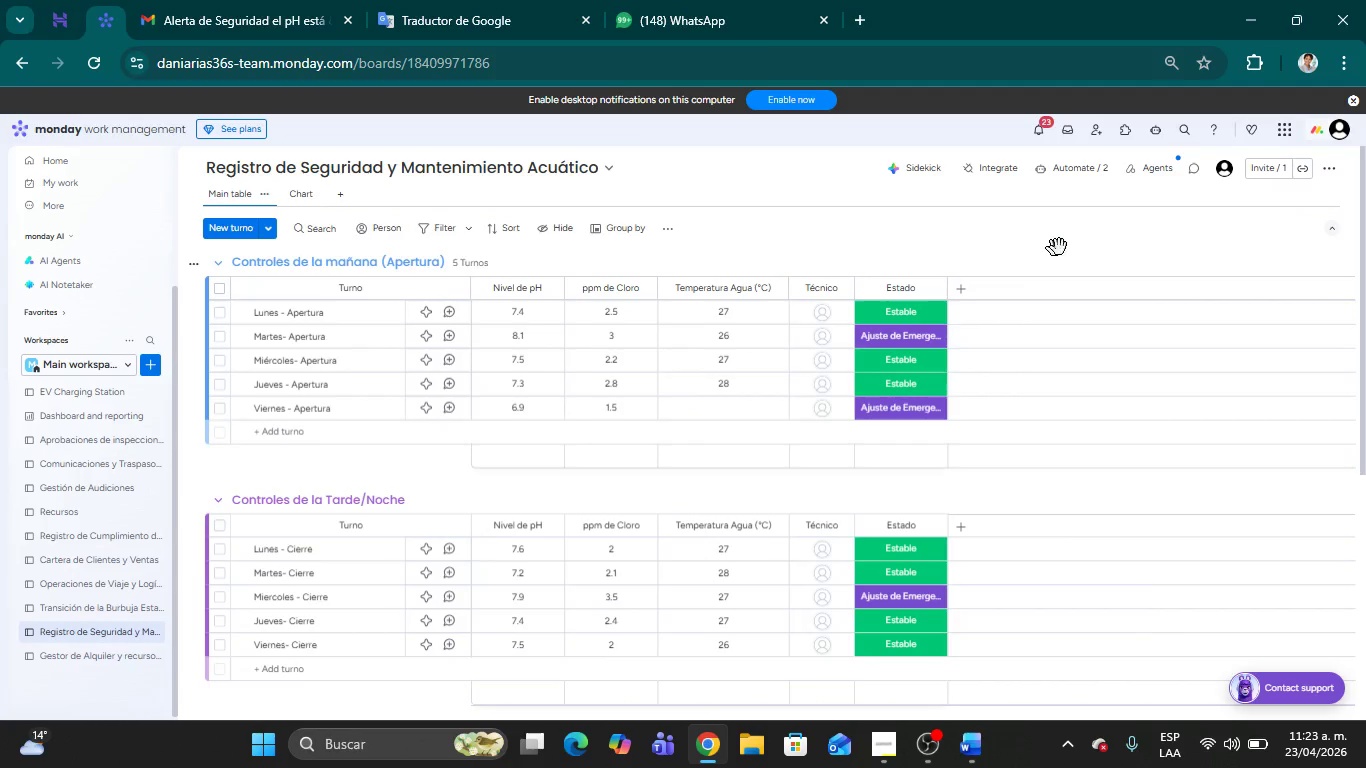 
left_click([1090, 234])
 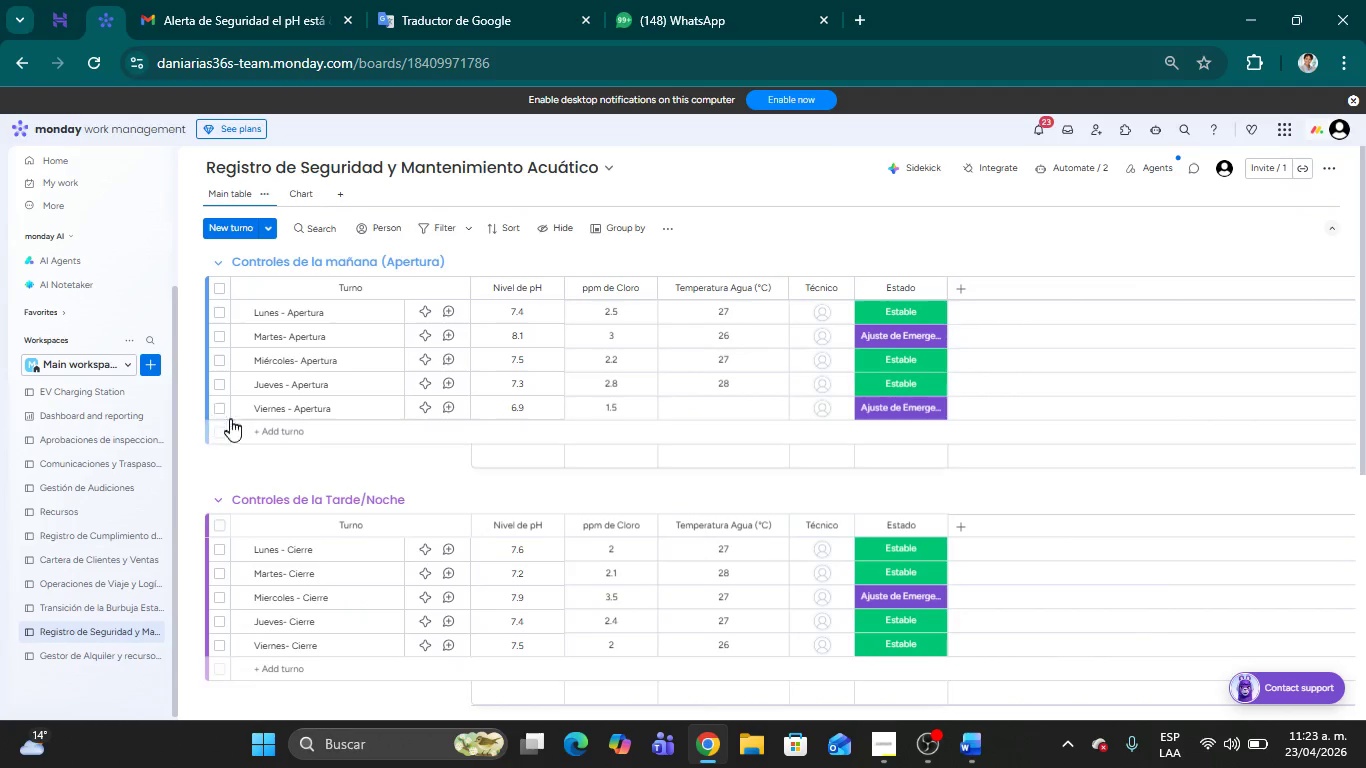 
scroll: coordinate [258, 417], scroll_direction: up, amount: 4.0
 